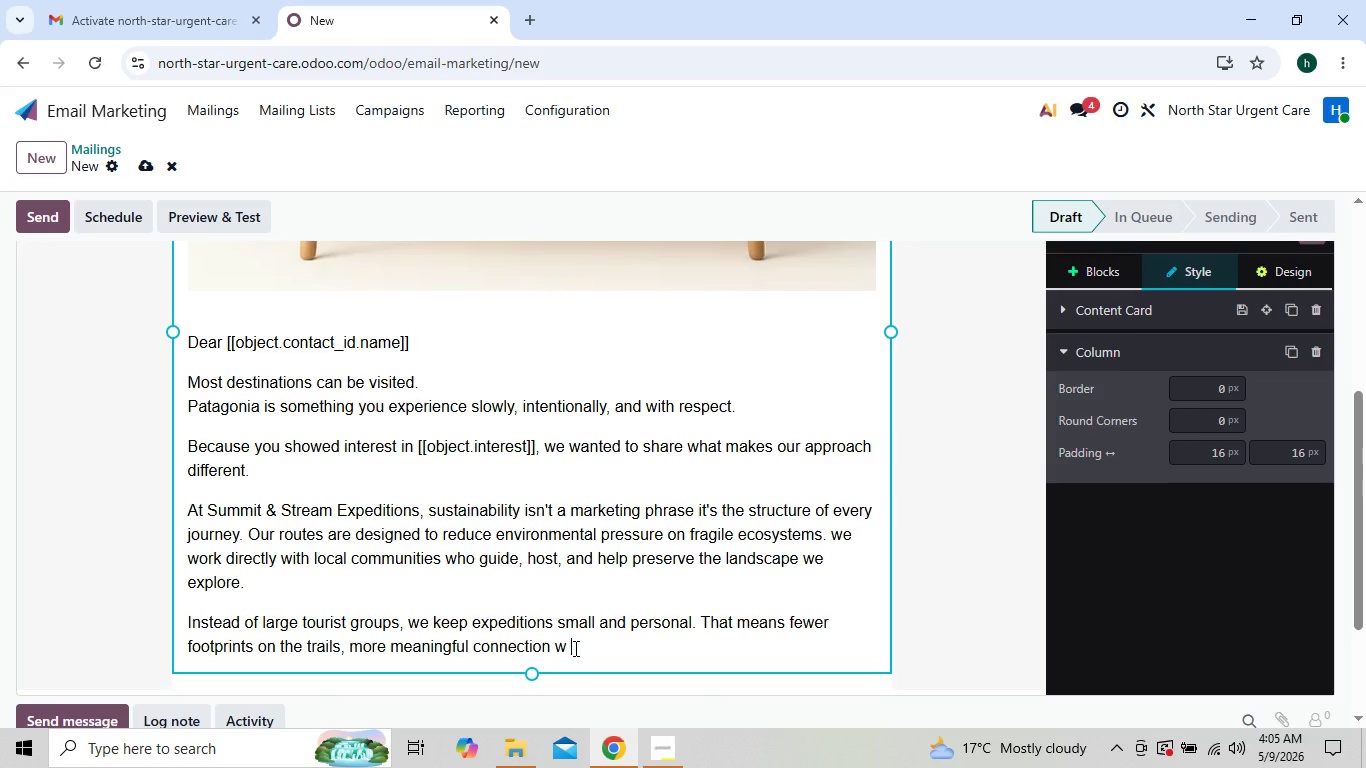 
key(Backspace)
 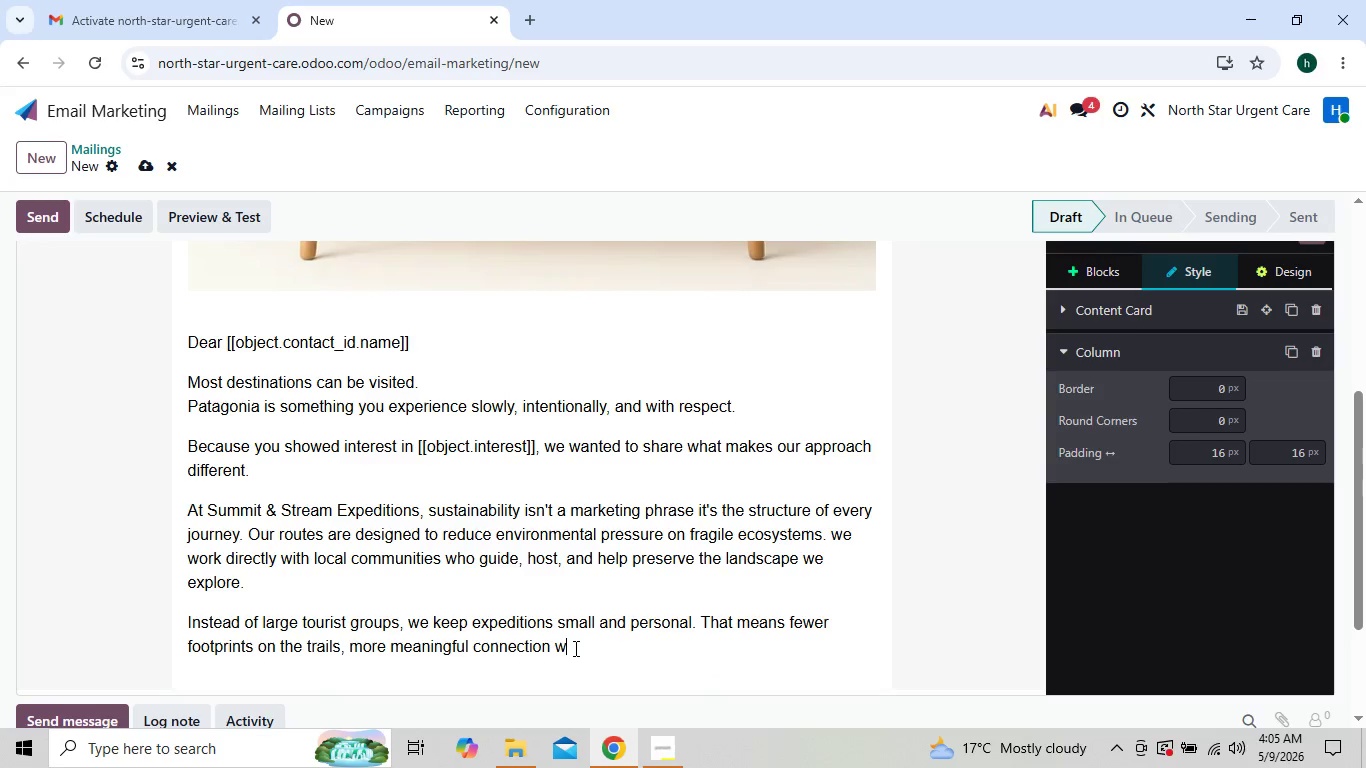 
type(ith guides, and space o)
key(Backspace)
type(to)
 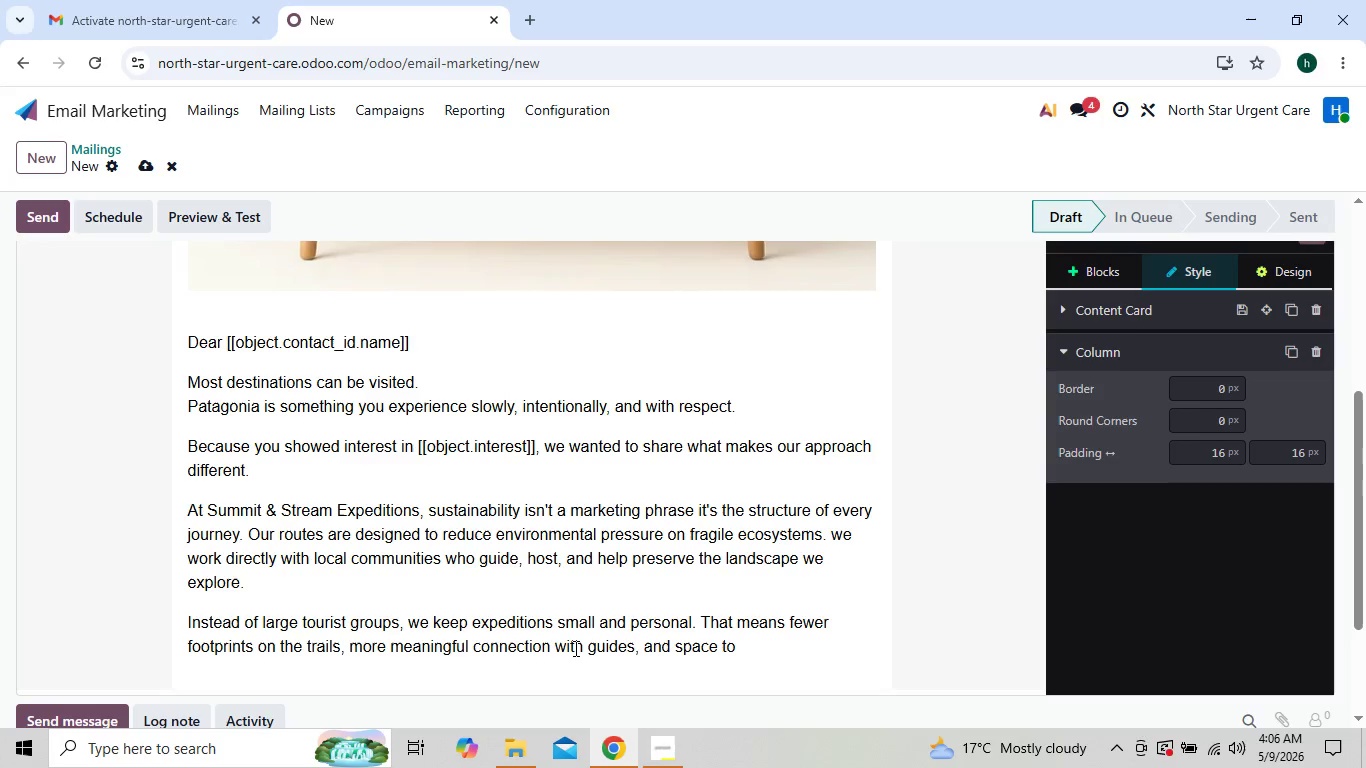 
type( truly)
 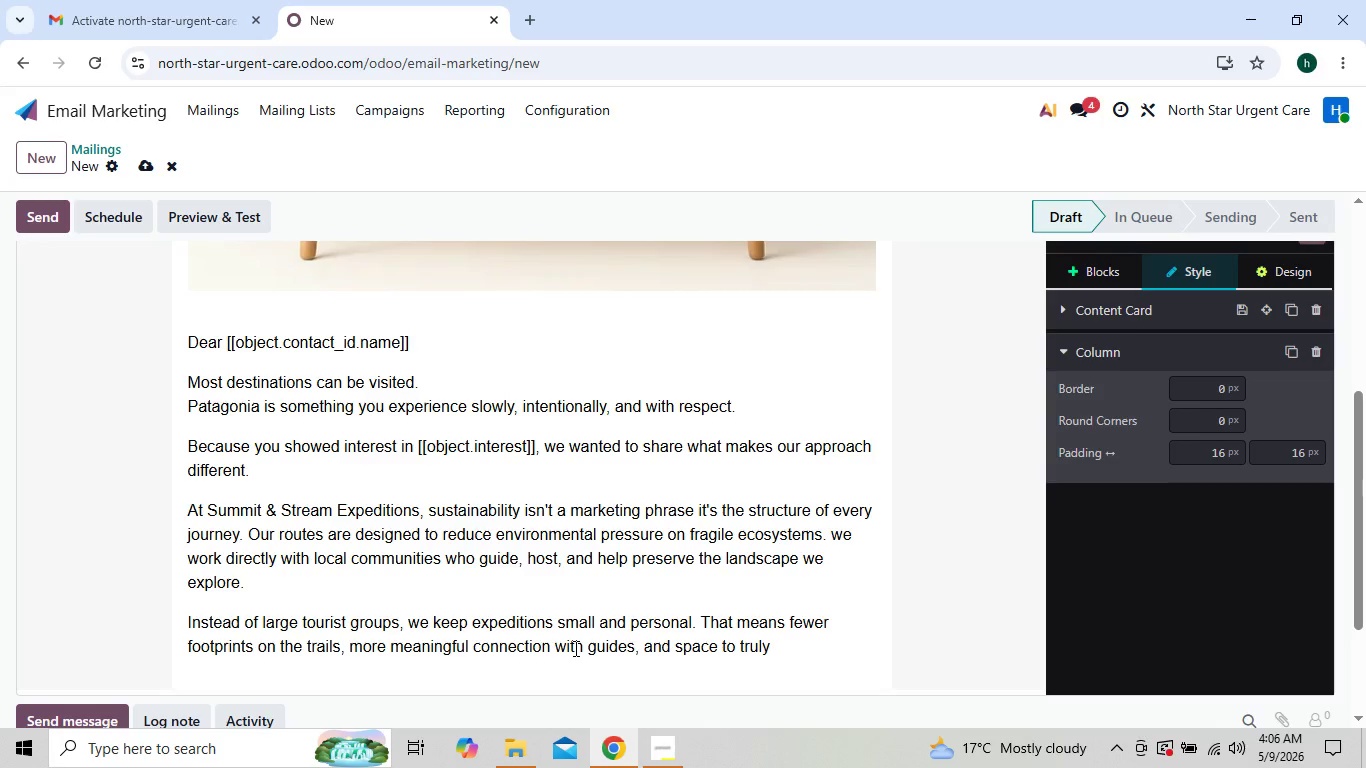 
type( absorb the silen)
 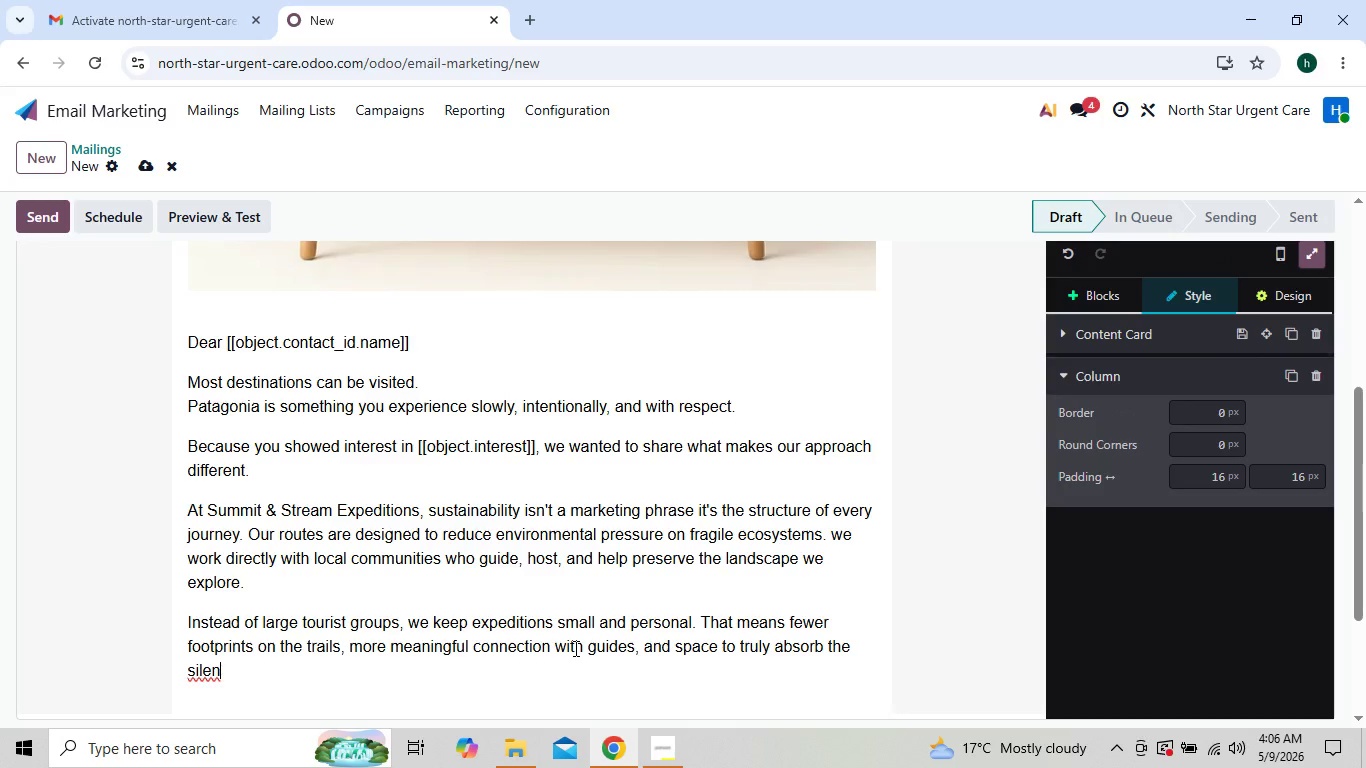 
type(ce of Patagonia'a)
key(Backspace)
type(s wilderness.)
 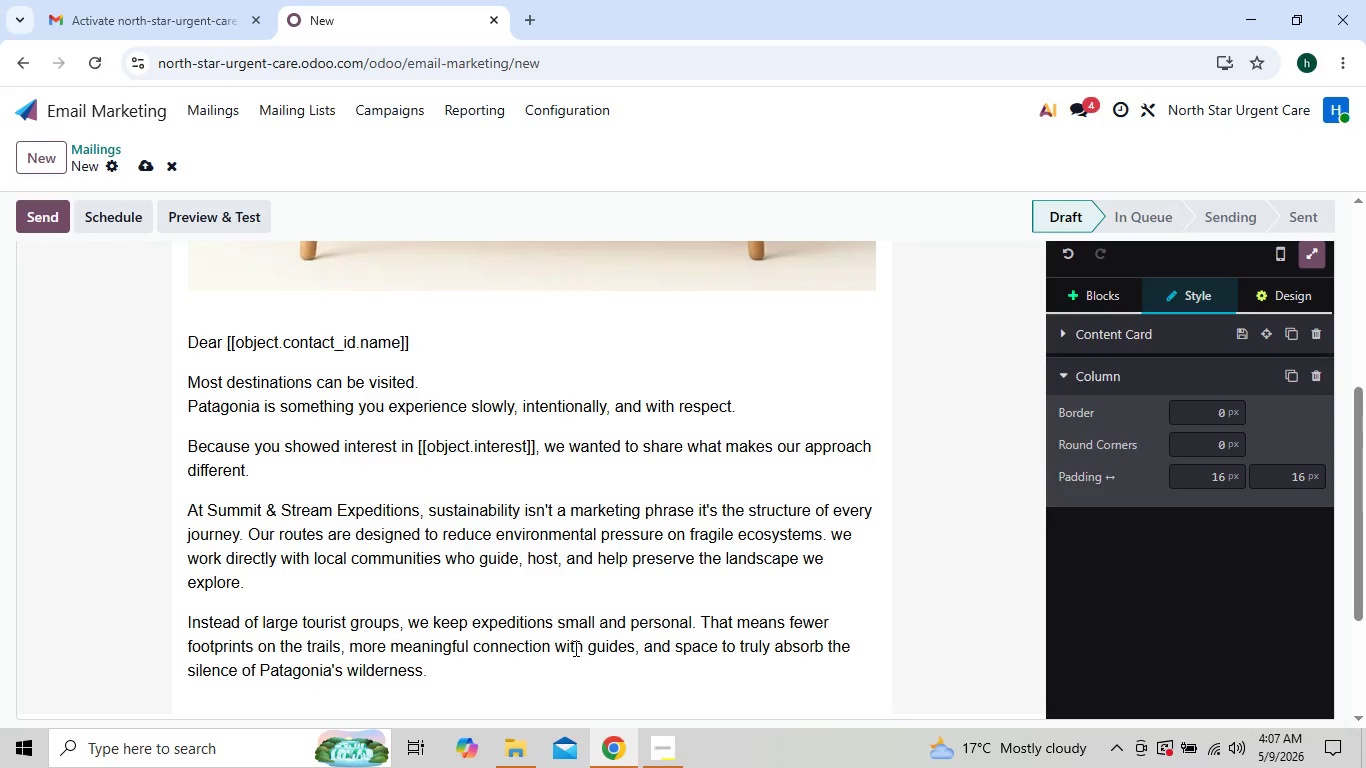 
key(Enter)
 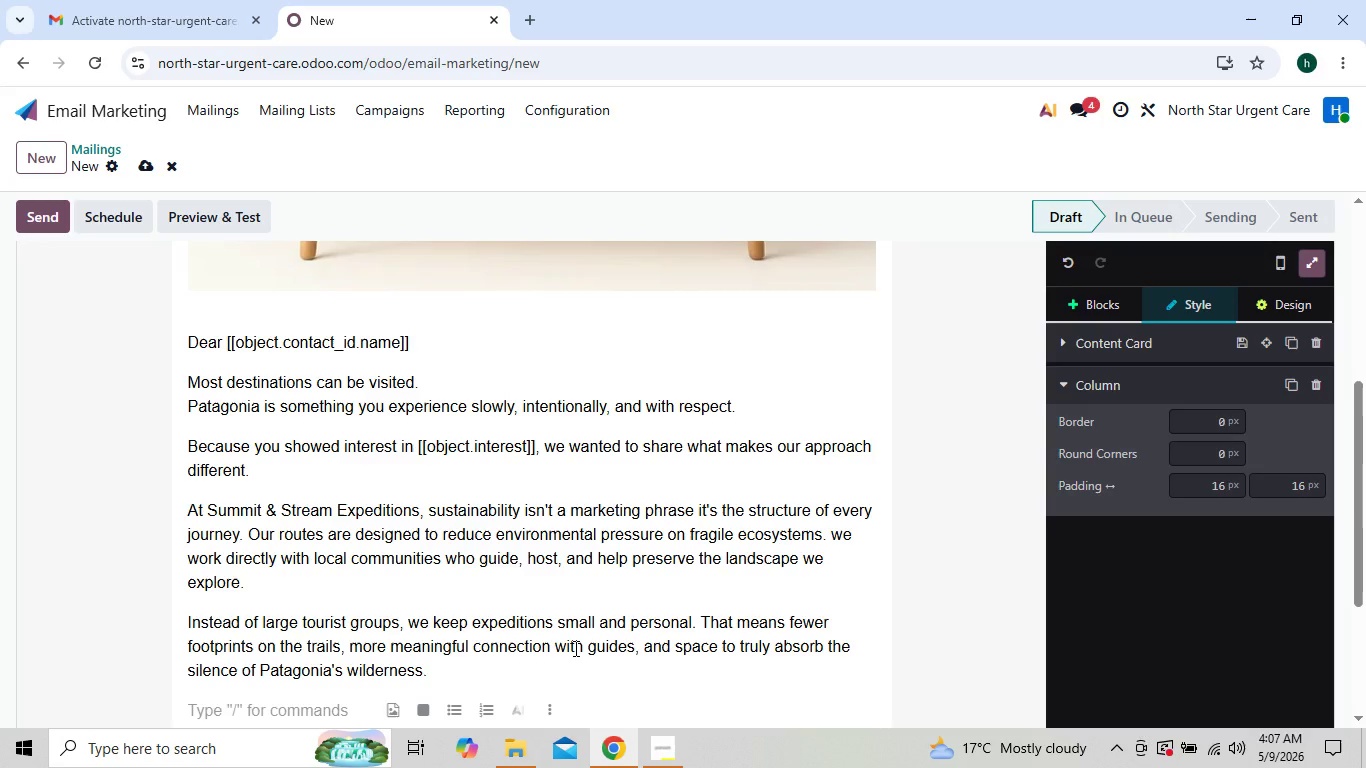 
type(Travelers )
 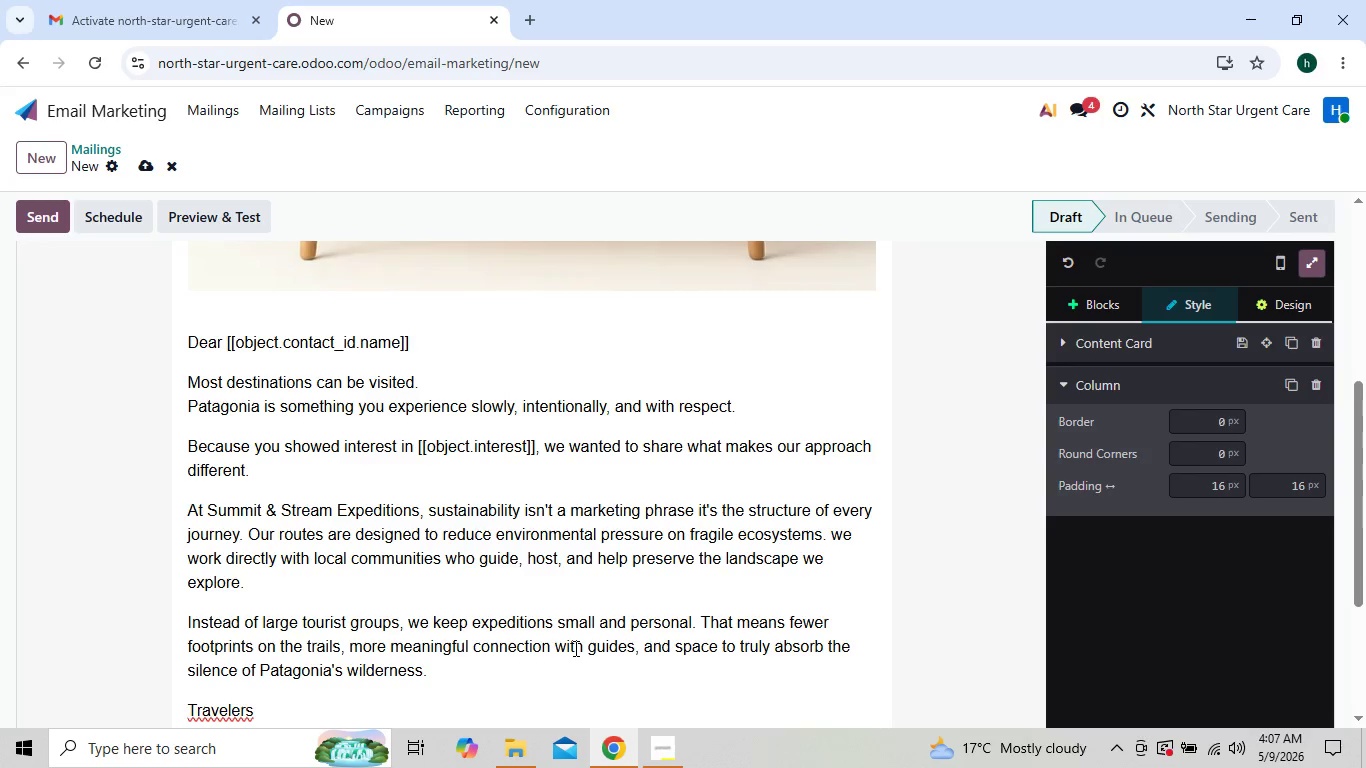 
key(ArrowLeft)
 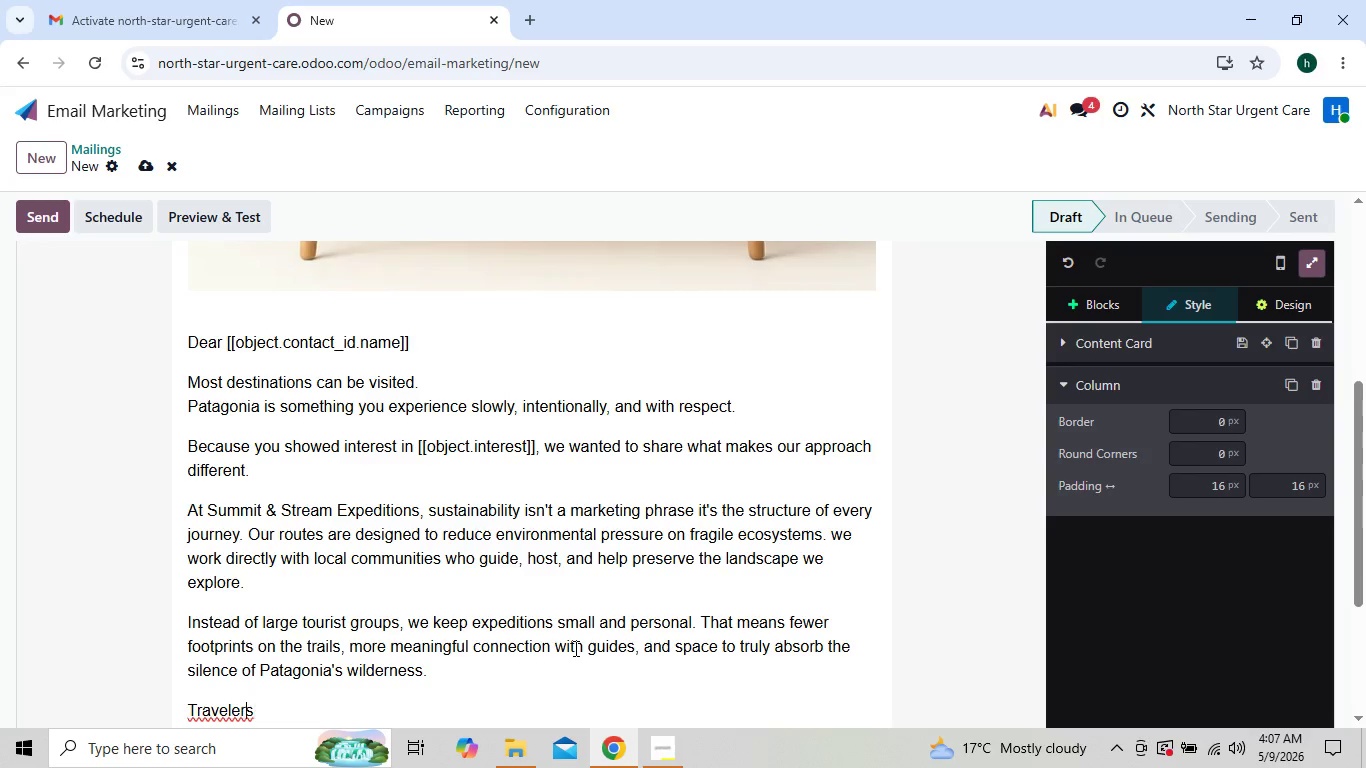 
key(ArrowLeft)
 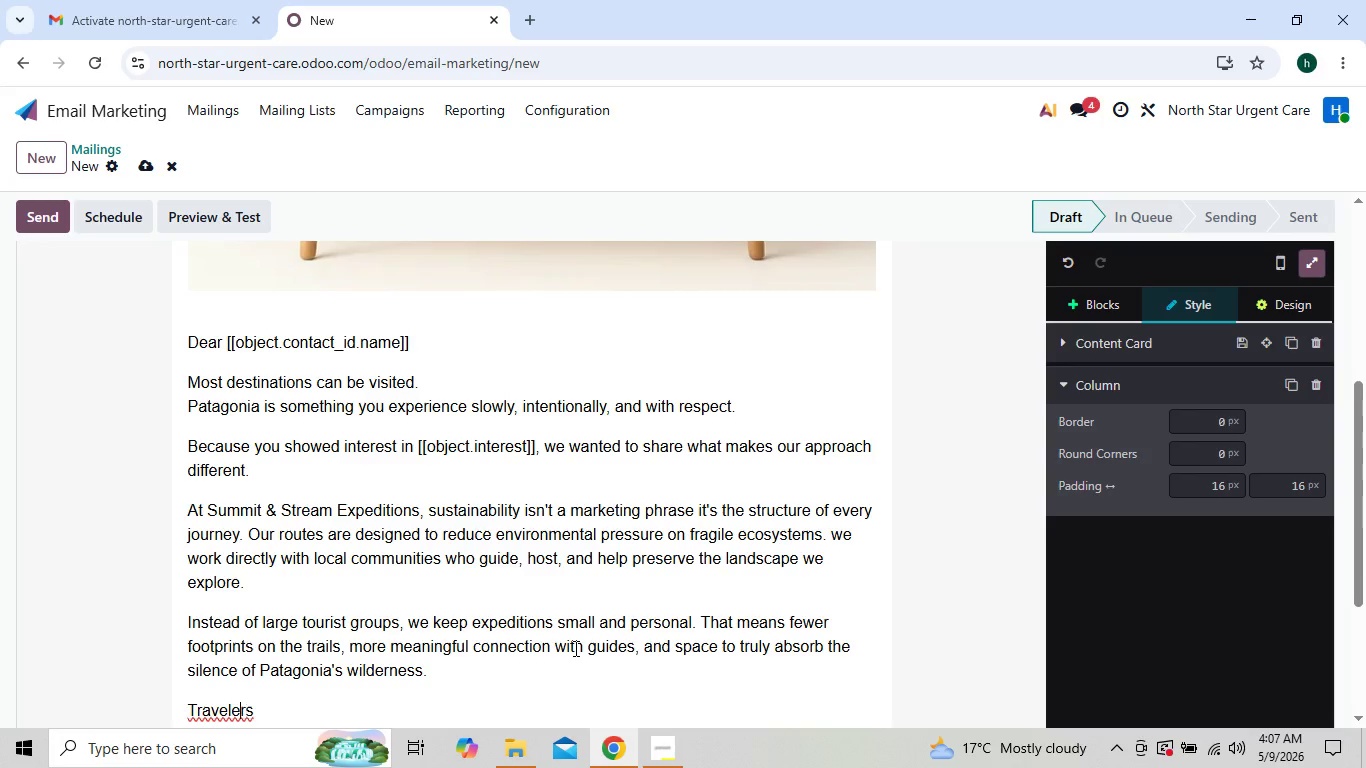 
key(ArrowLeft)
 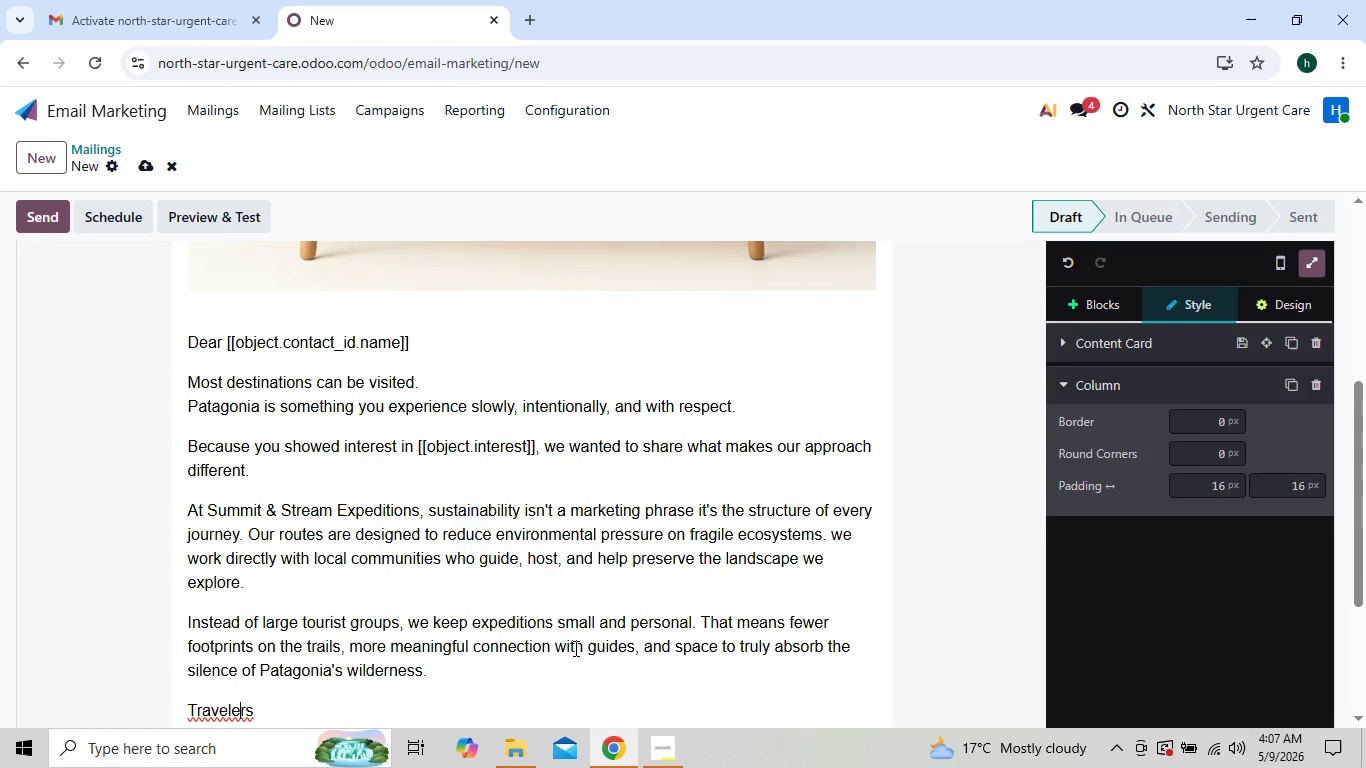 
key(ArrowRight)
 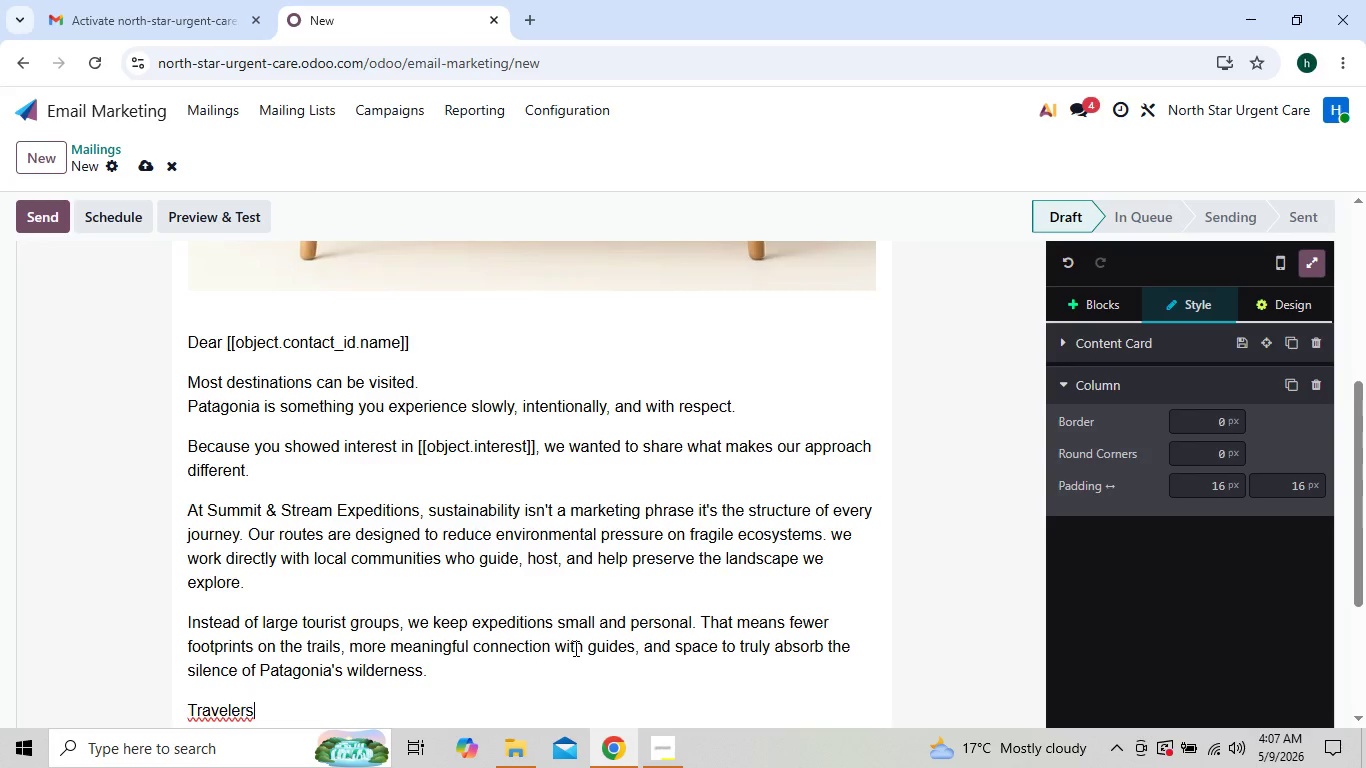 
key(ArrowRight)
 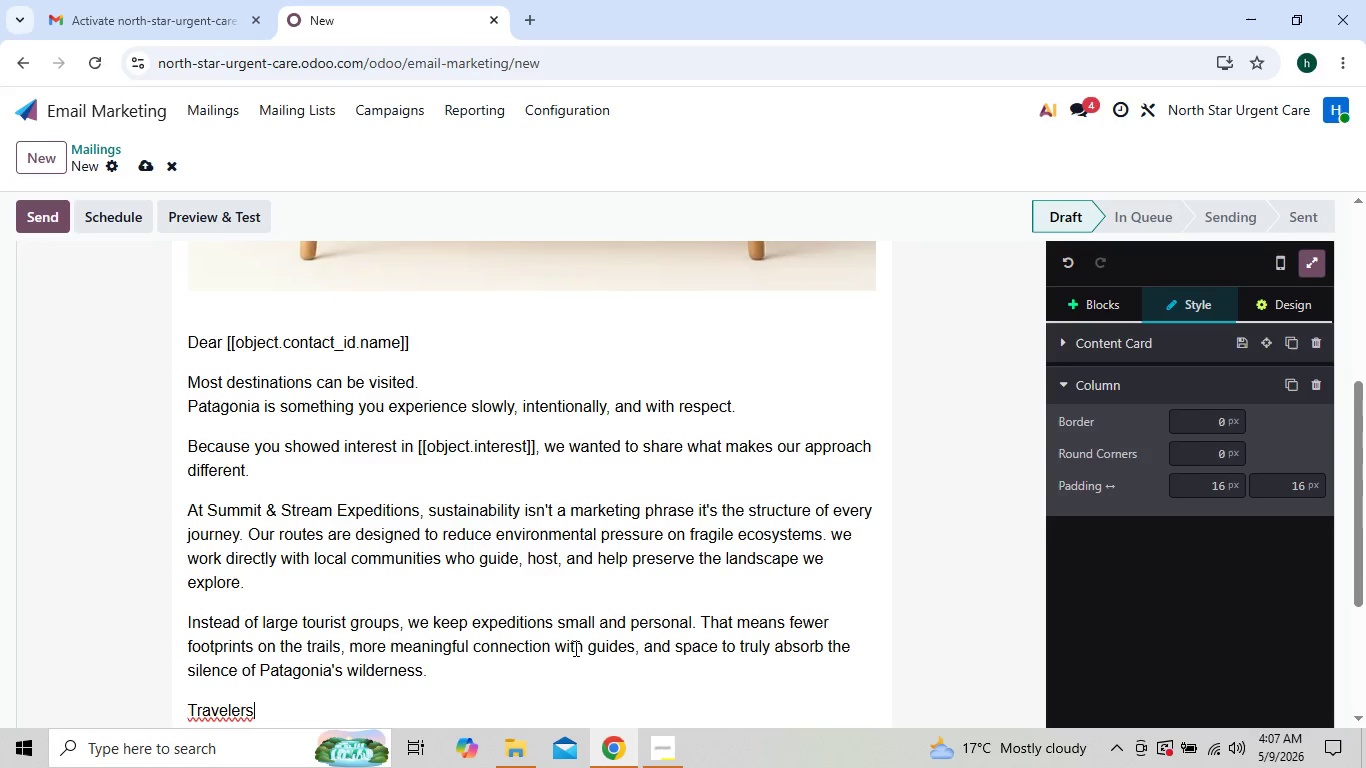 
key(ArrowLeft)
 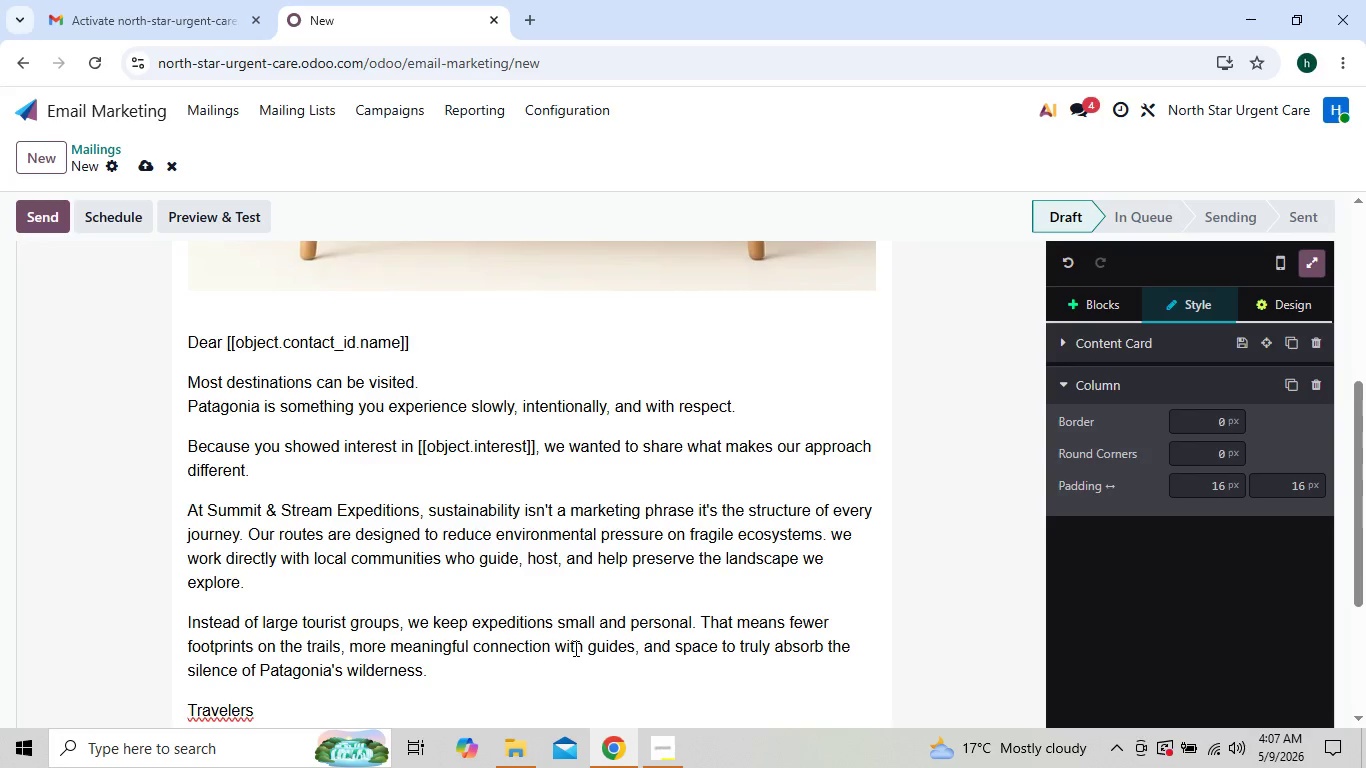 
key(ArrowLeft)
 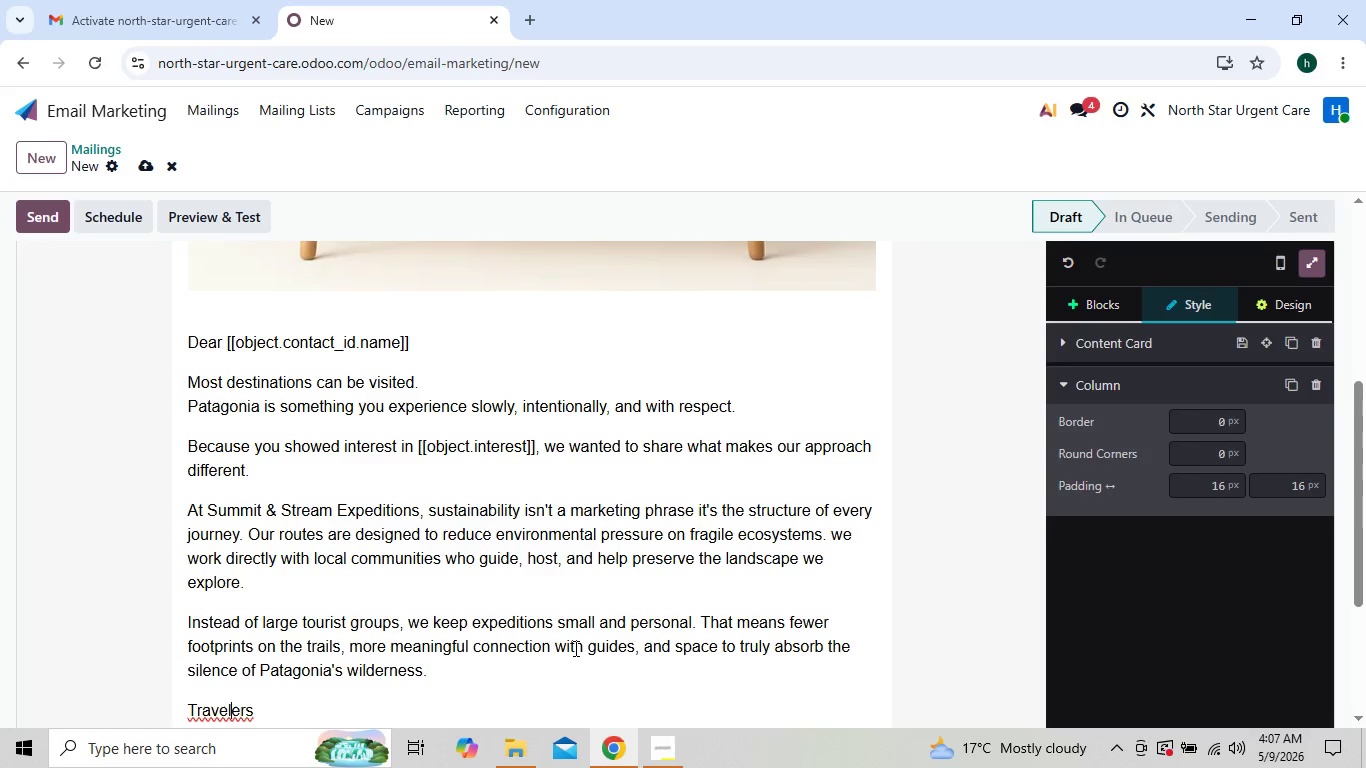 
key(ArrowLeft)
 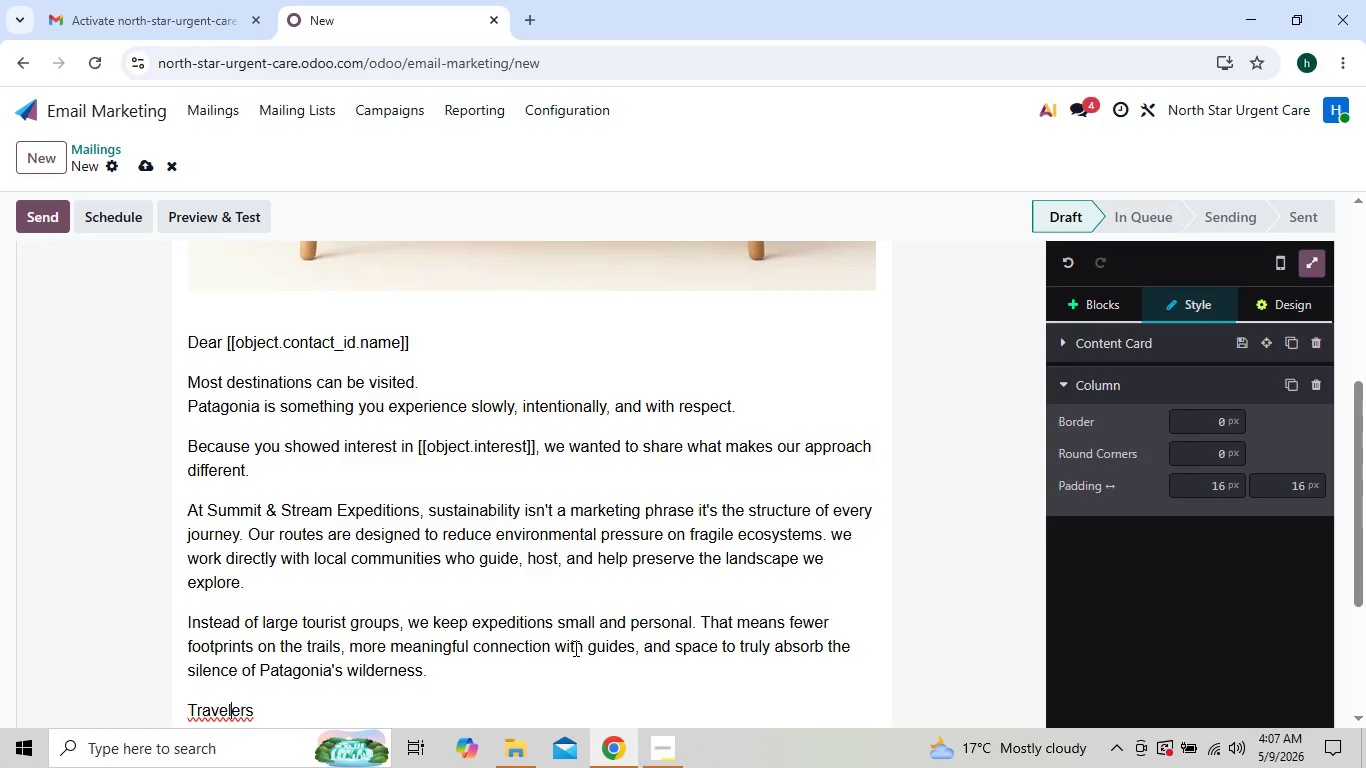 
key(ArrowRight)
 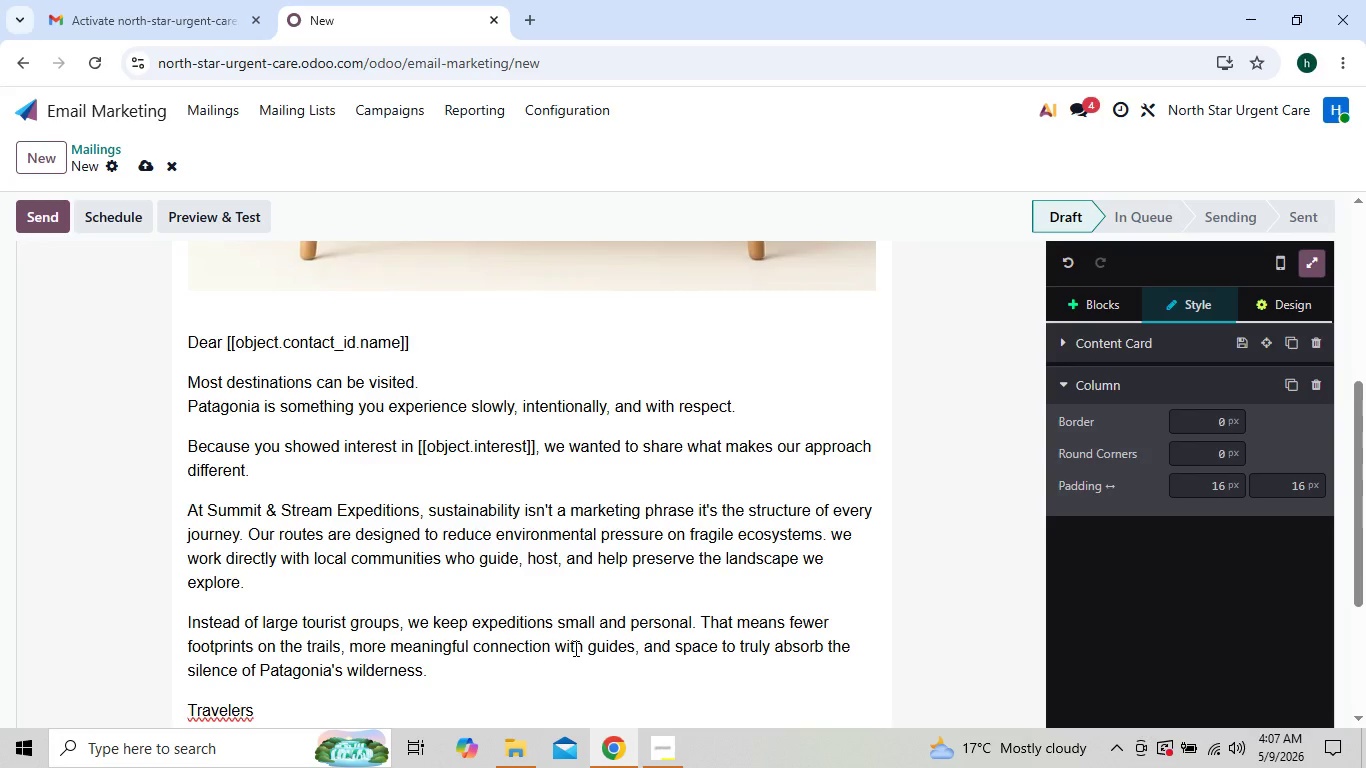 
key(ArrowRight)
 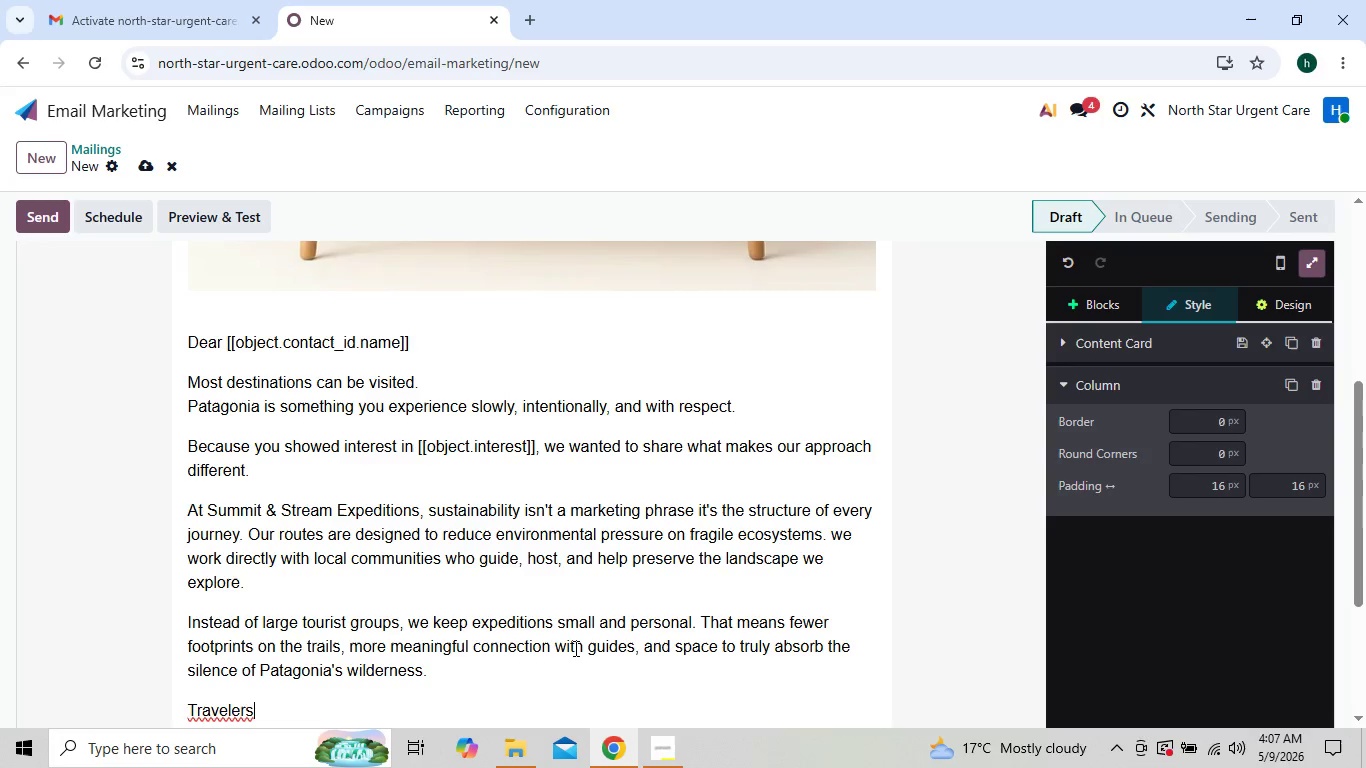 
key(ArrowRight)
 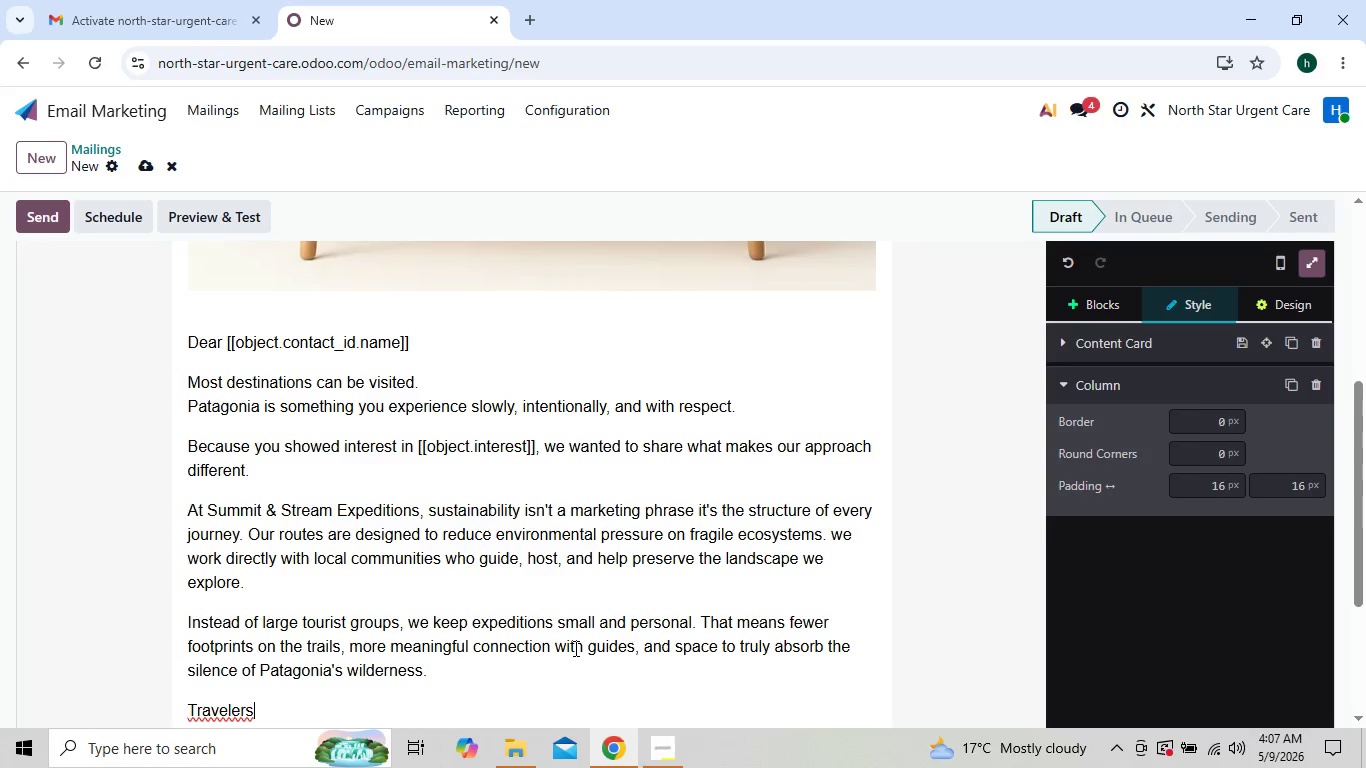 
key(ArrowLeft)
 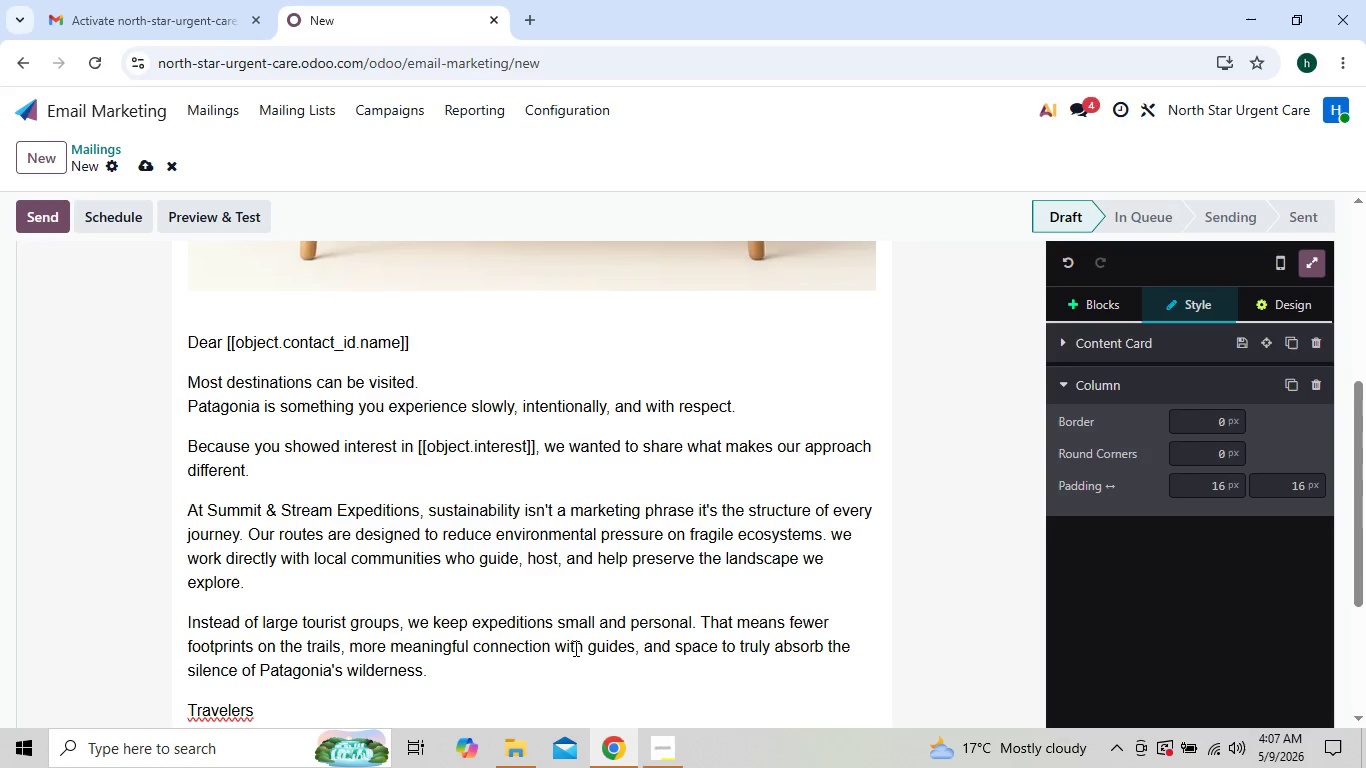 
key(ArrowRight)
 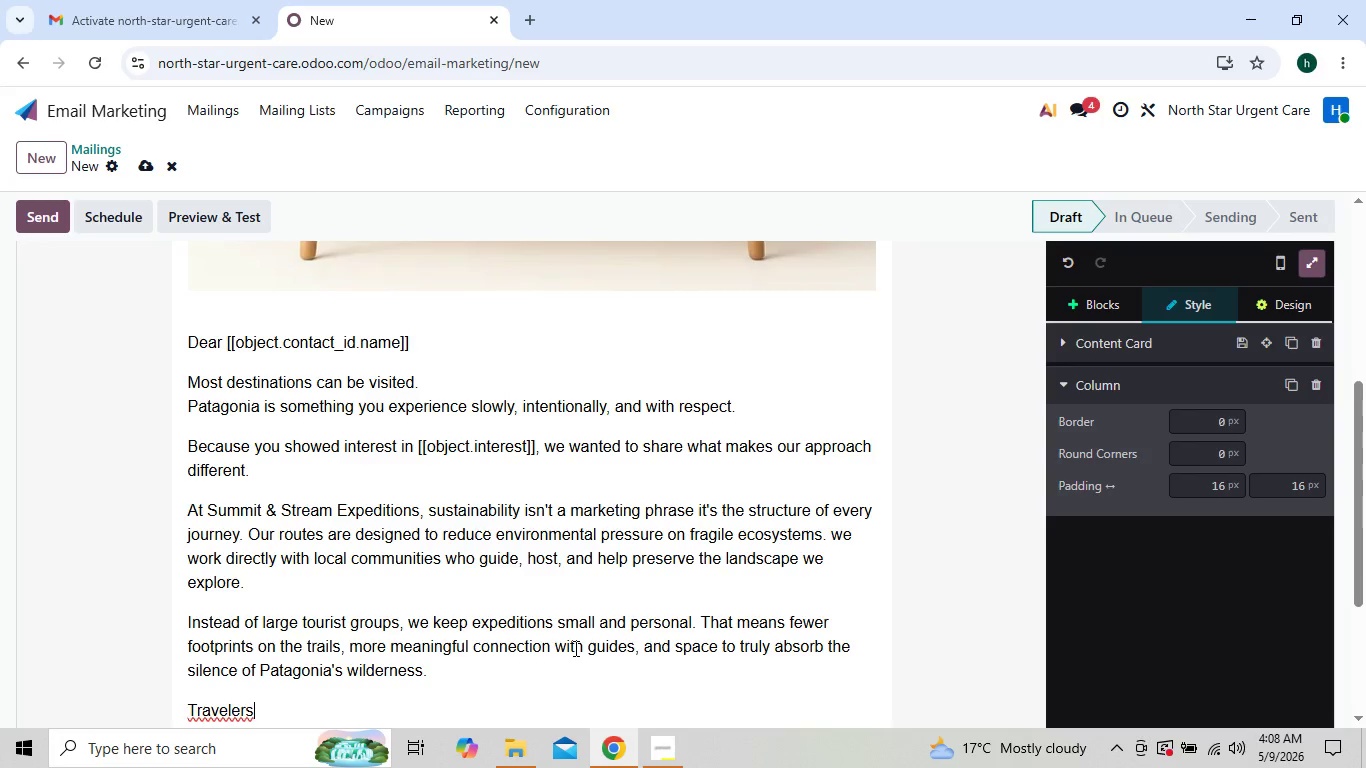 
key(Space)
 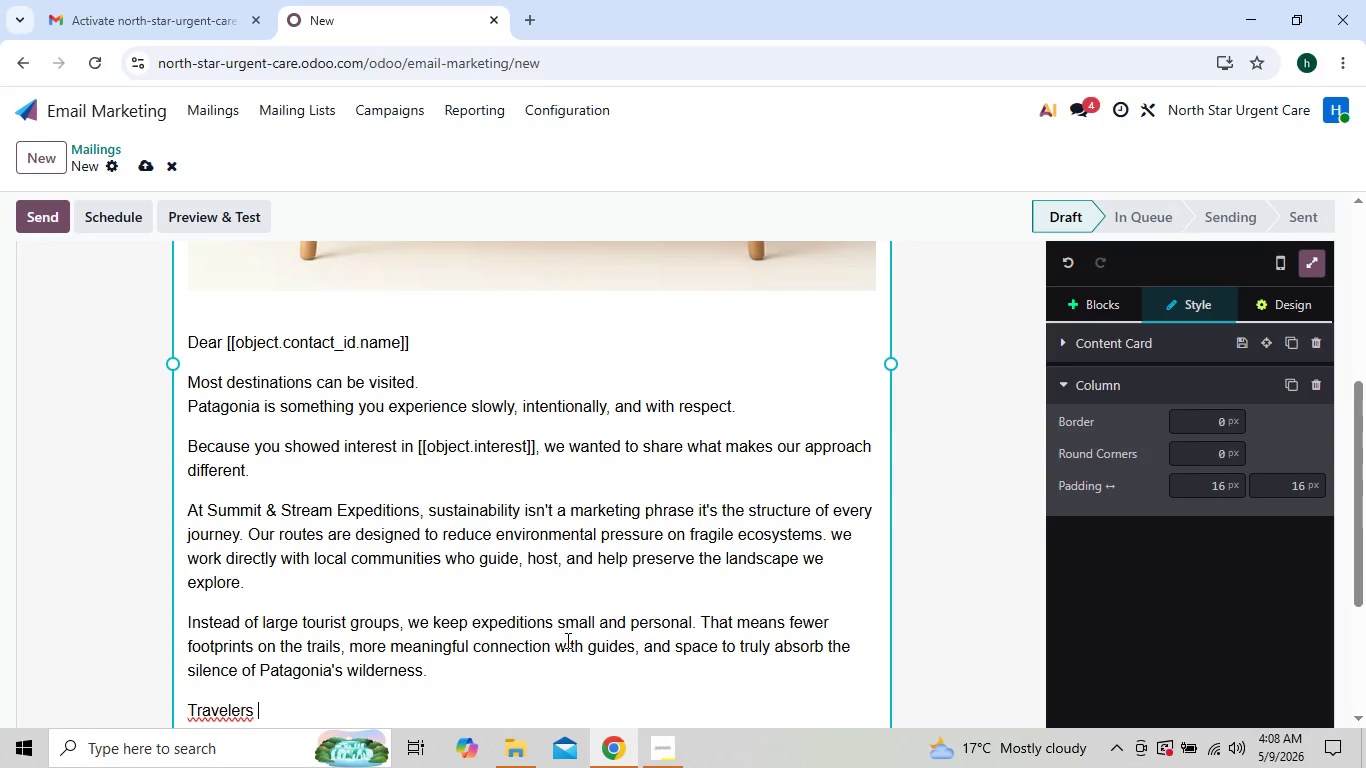 
type(oft)
 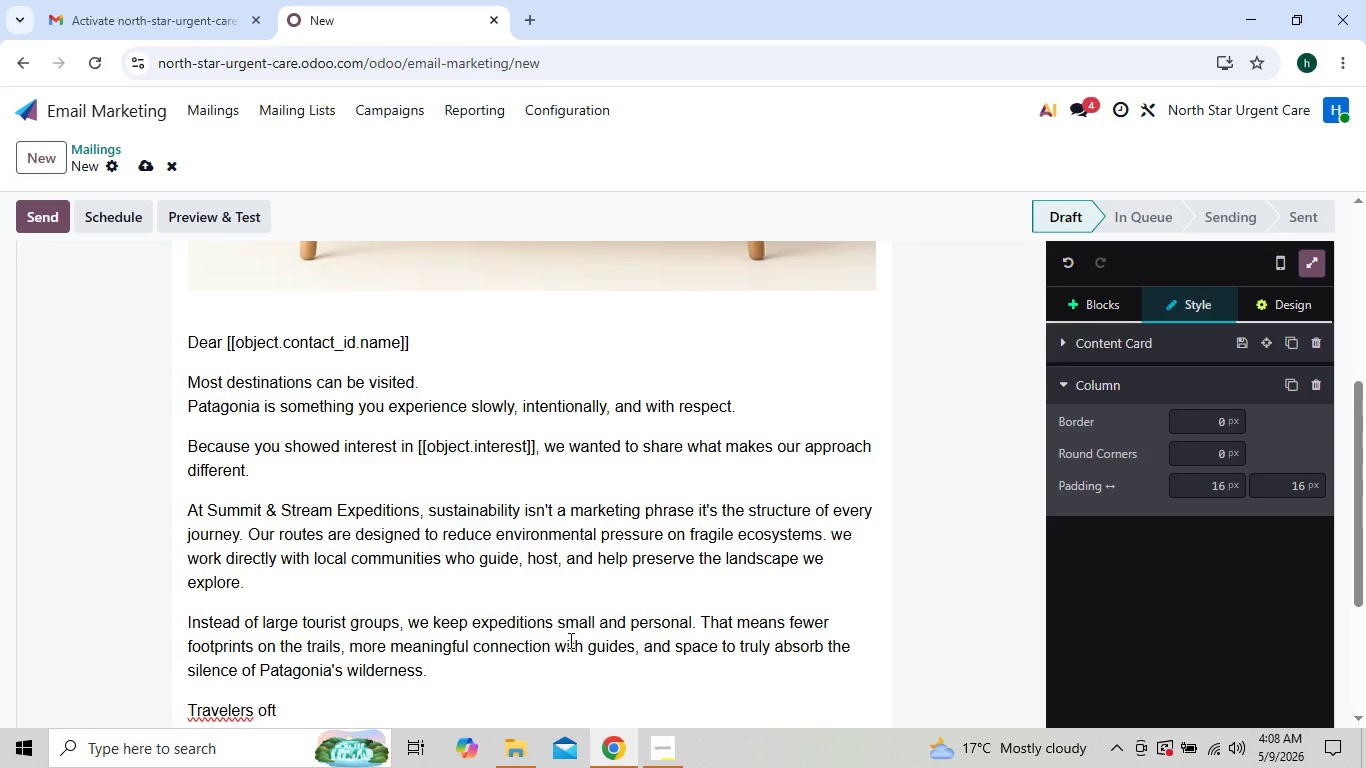 
type(en tell us the experience shifts their perspective - not us on travel, but on how they move th)
 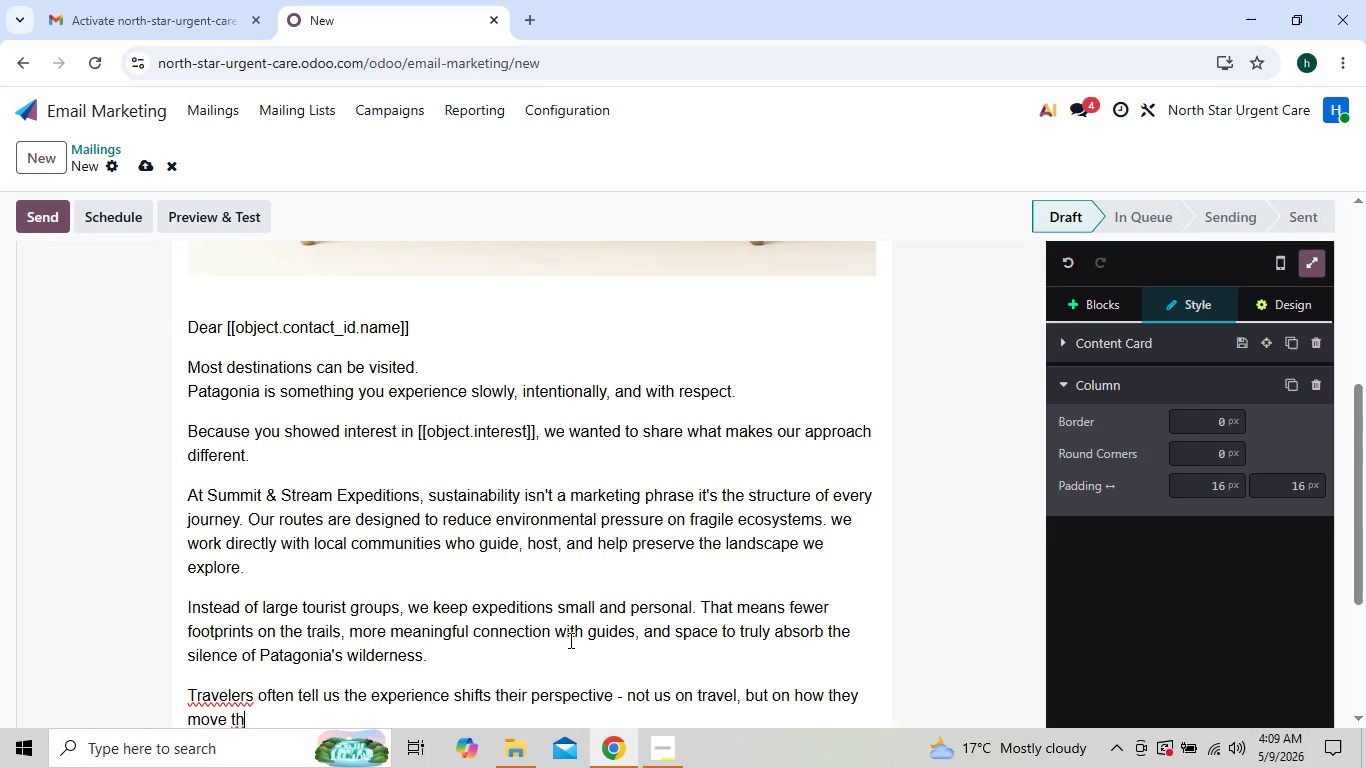 
key(H)
 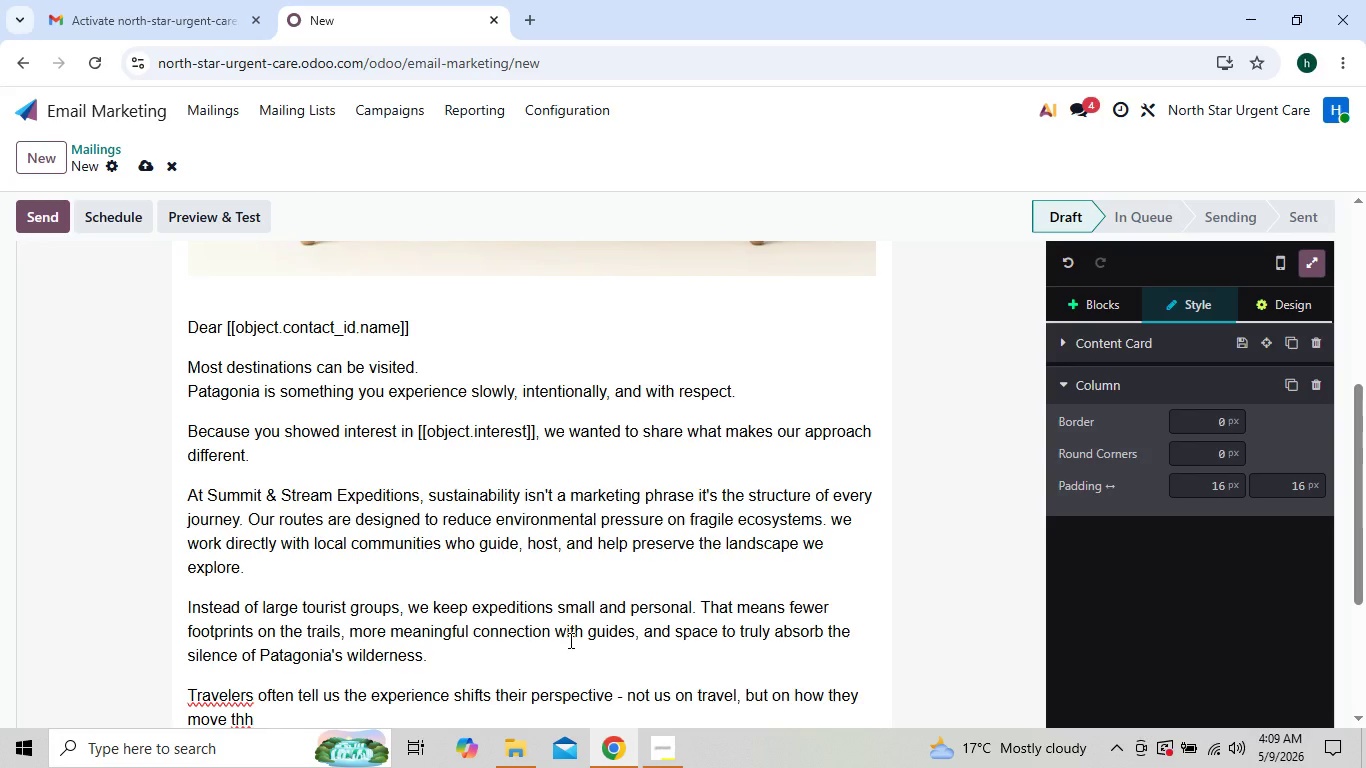 
type(hh)
key(Backspace)
key(Backspace)
key(Backspace)
key(Backspace)
key(Backspace)
 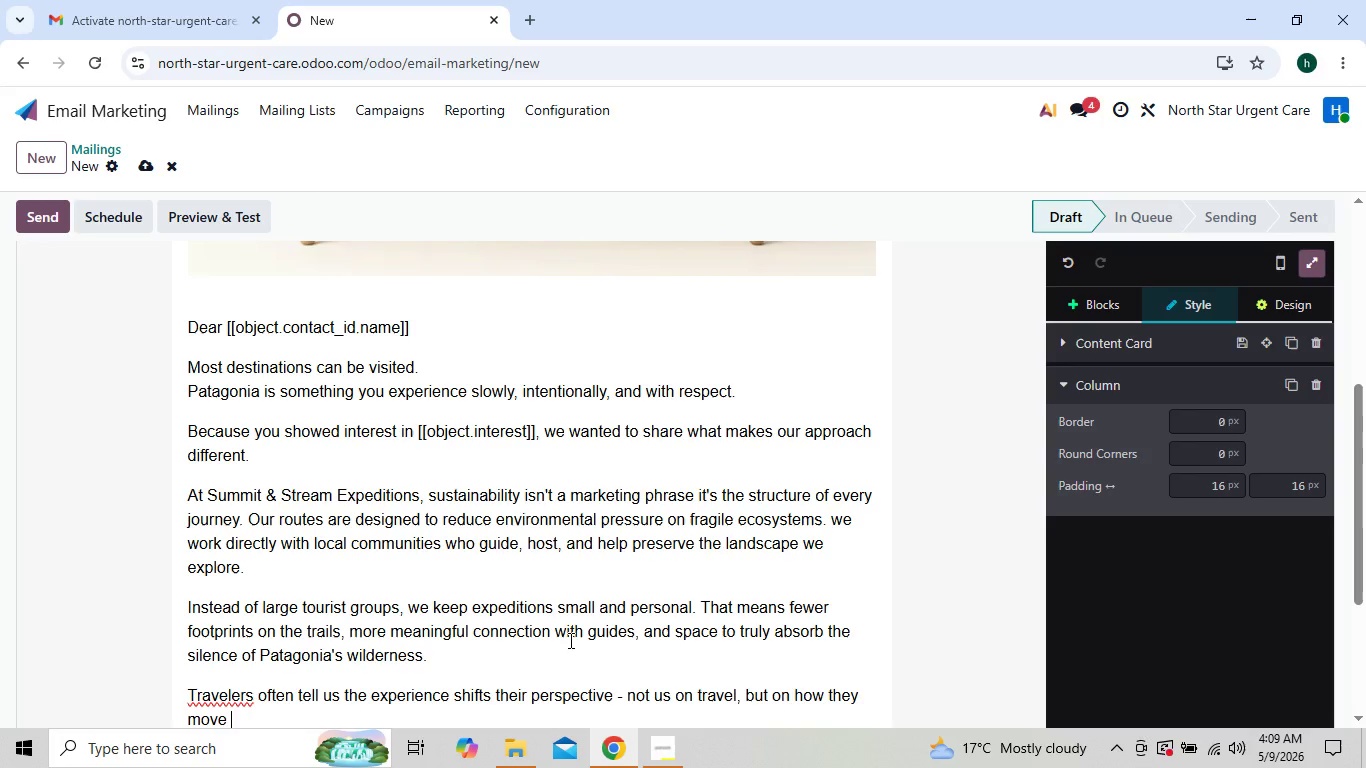 
wait(5.98)
 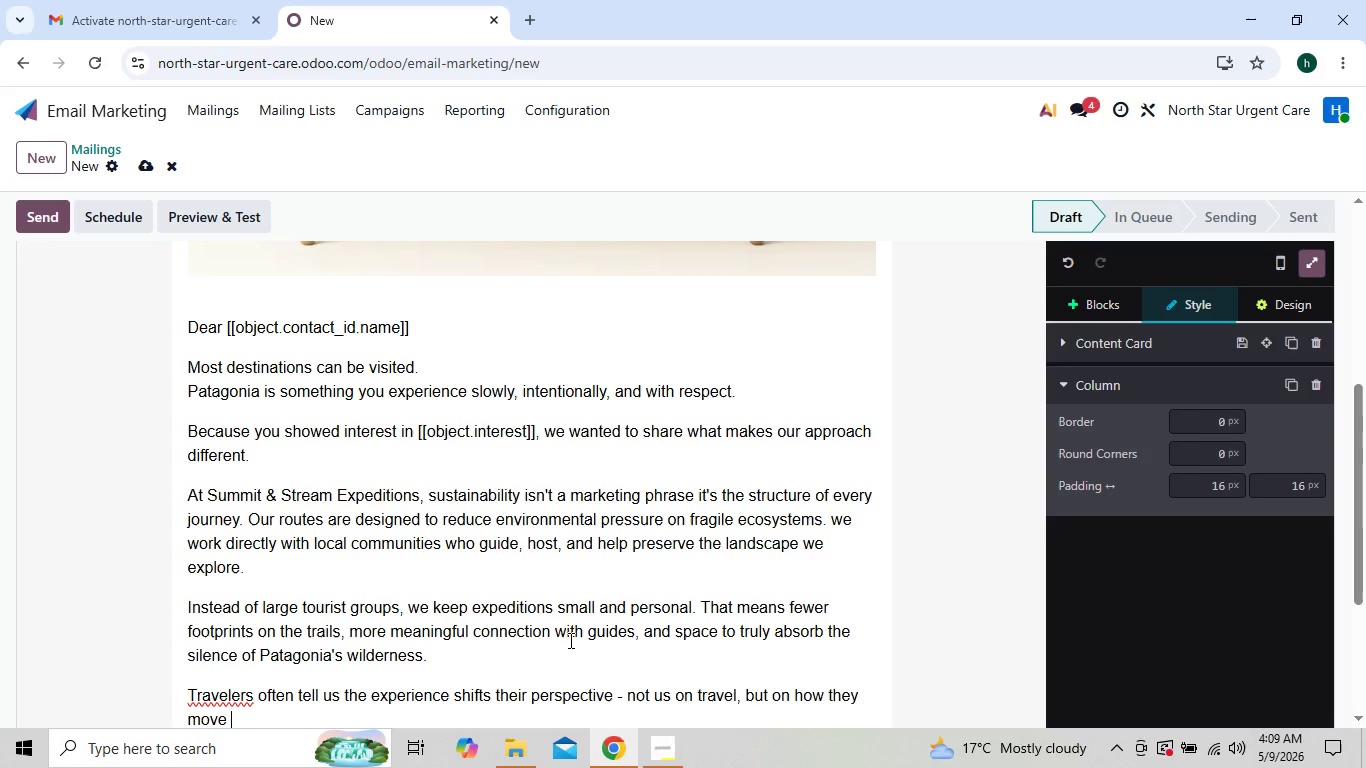 
type(through the world)
 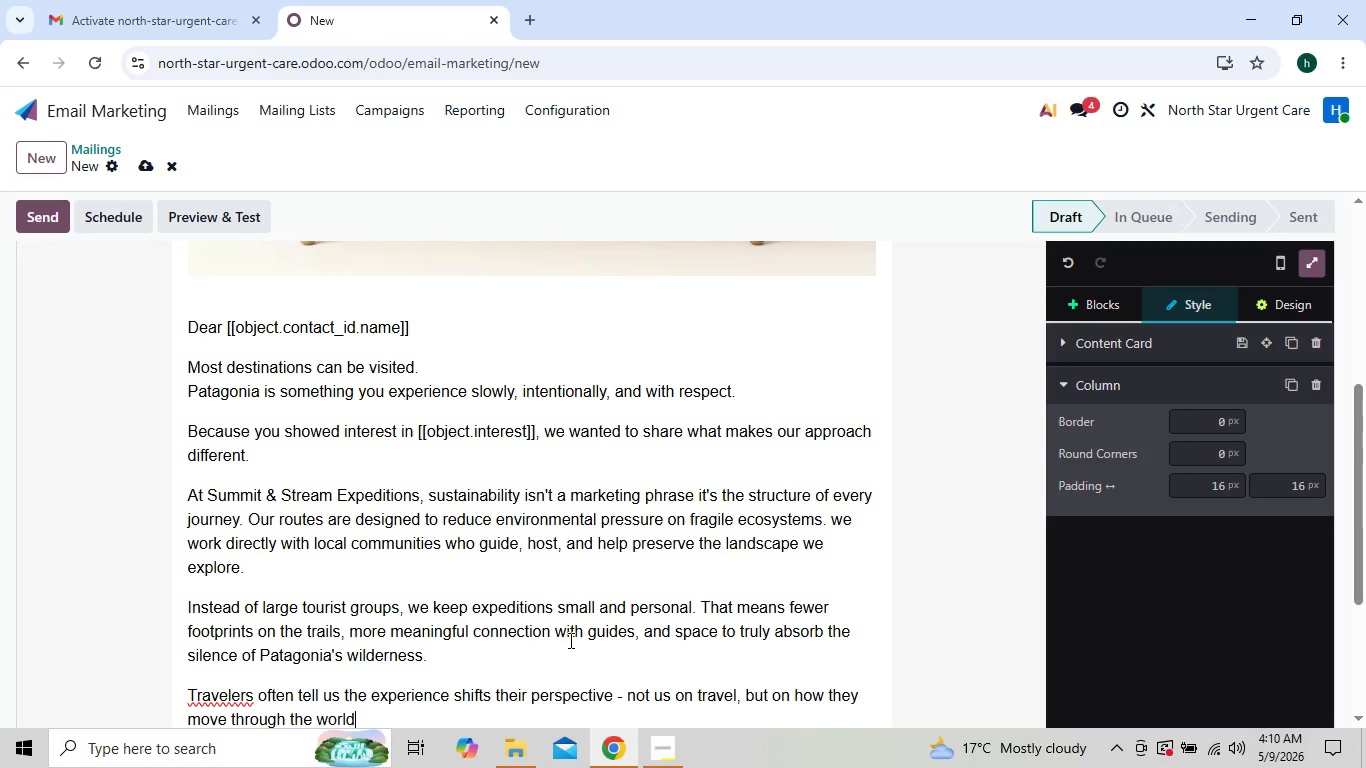 
key(Period)
 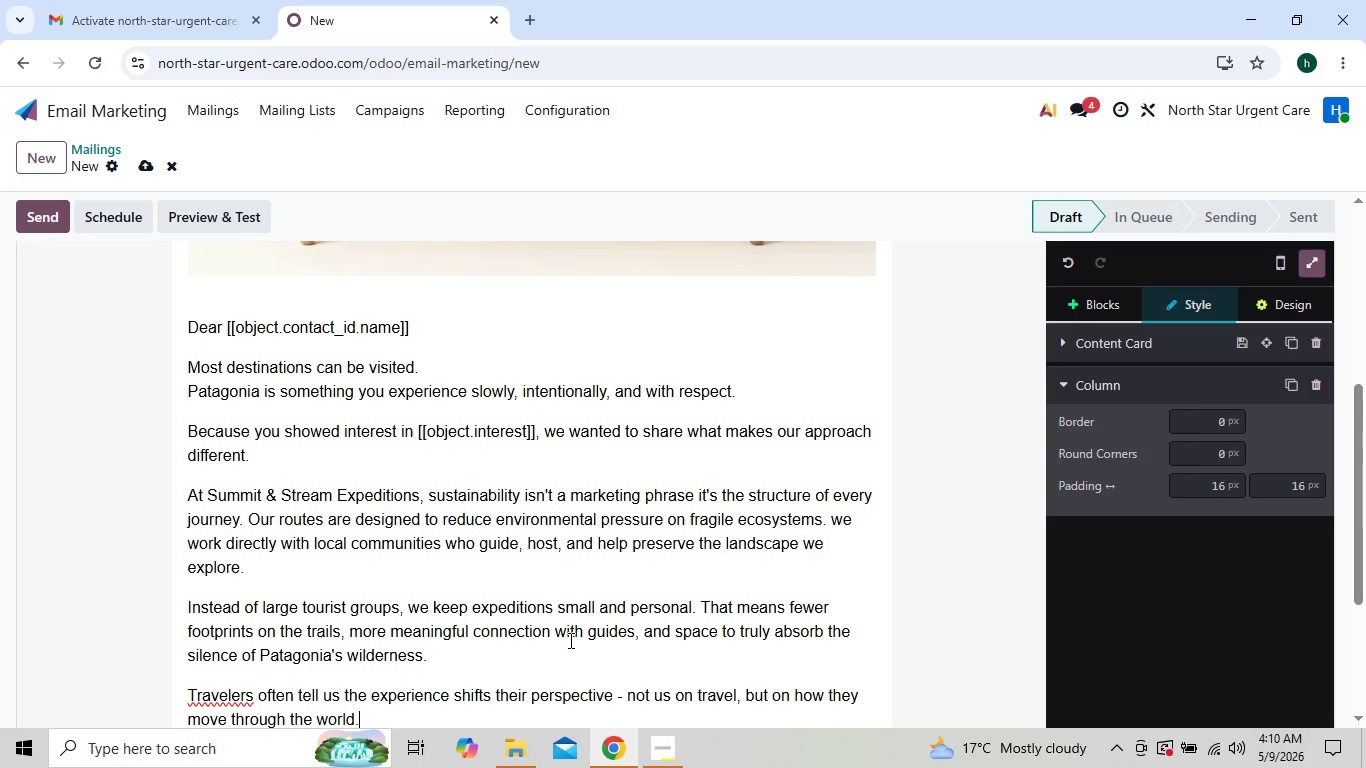 
key(Shift+ShiftRight)
 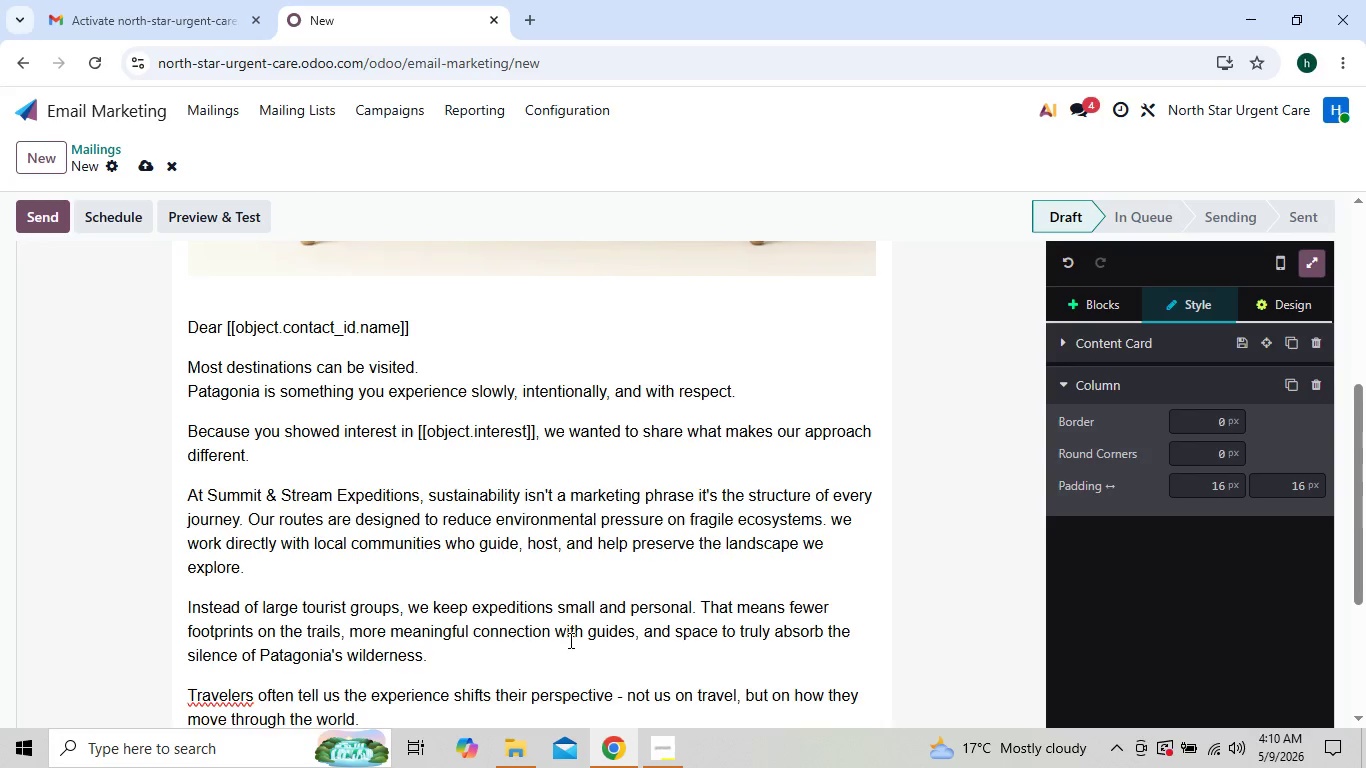 
key(Shift+Enter)
 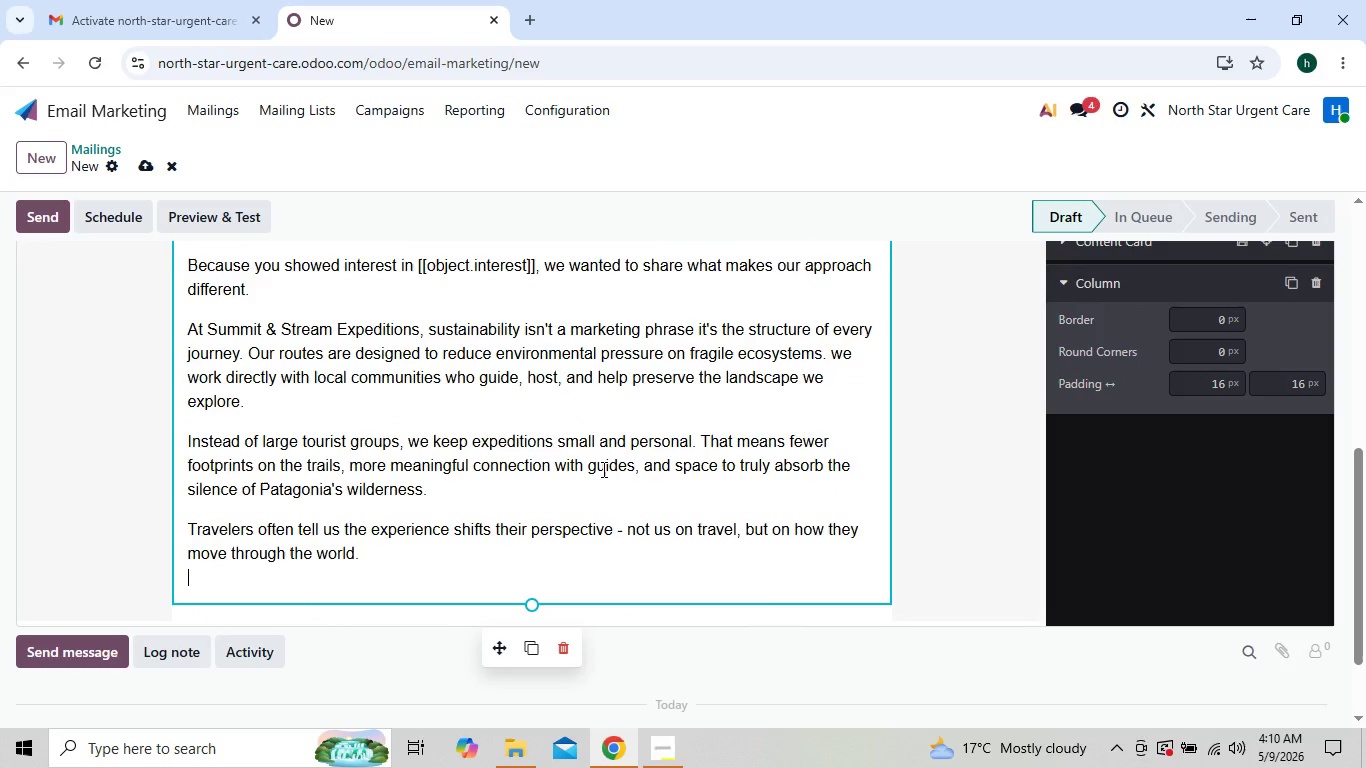 
key(Backspace)
 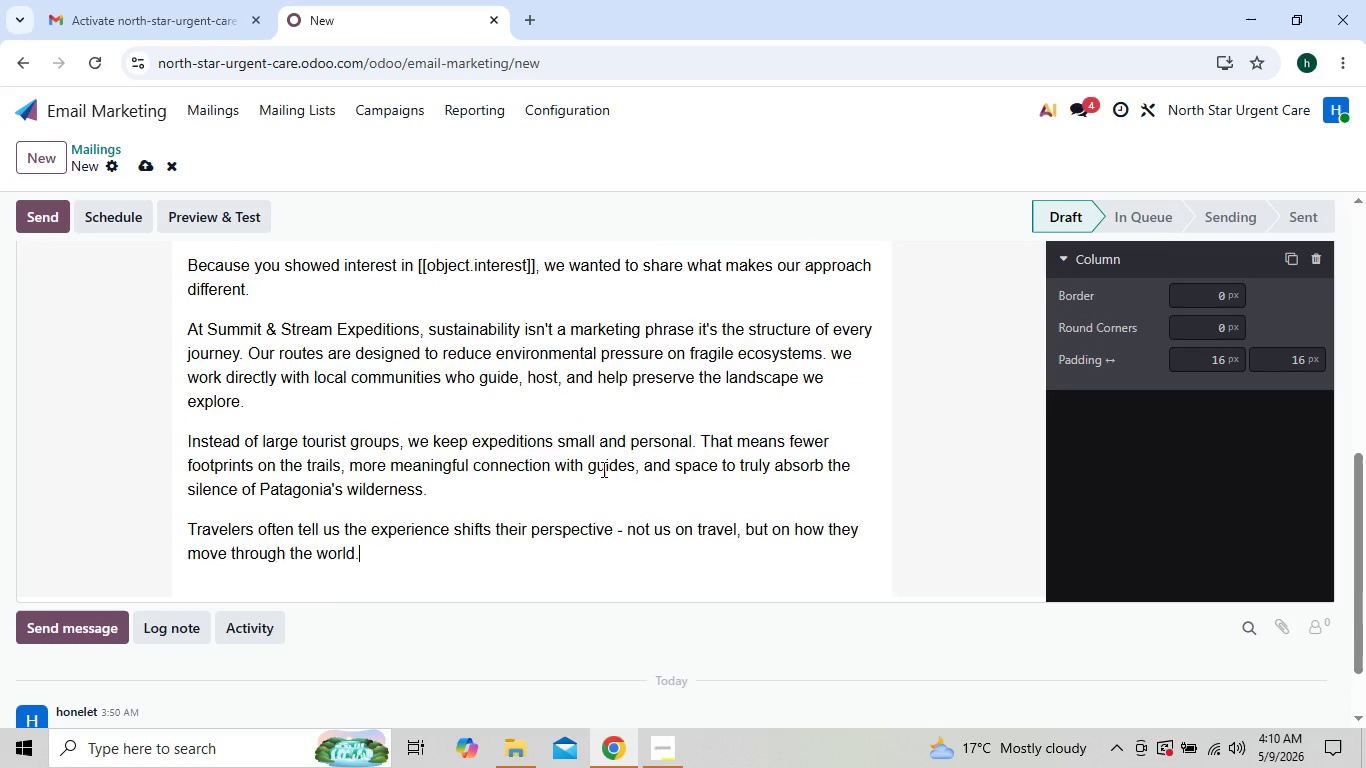 
key(Enter)
 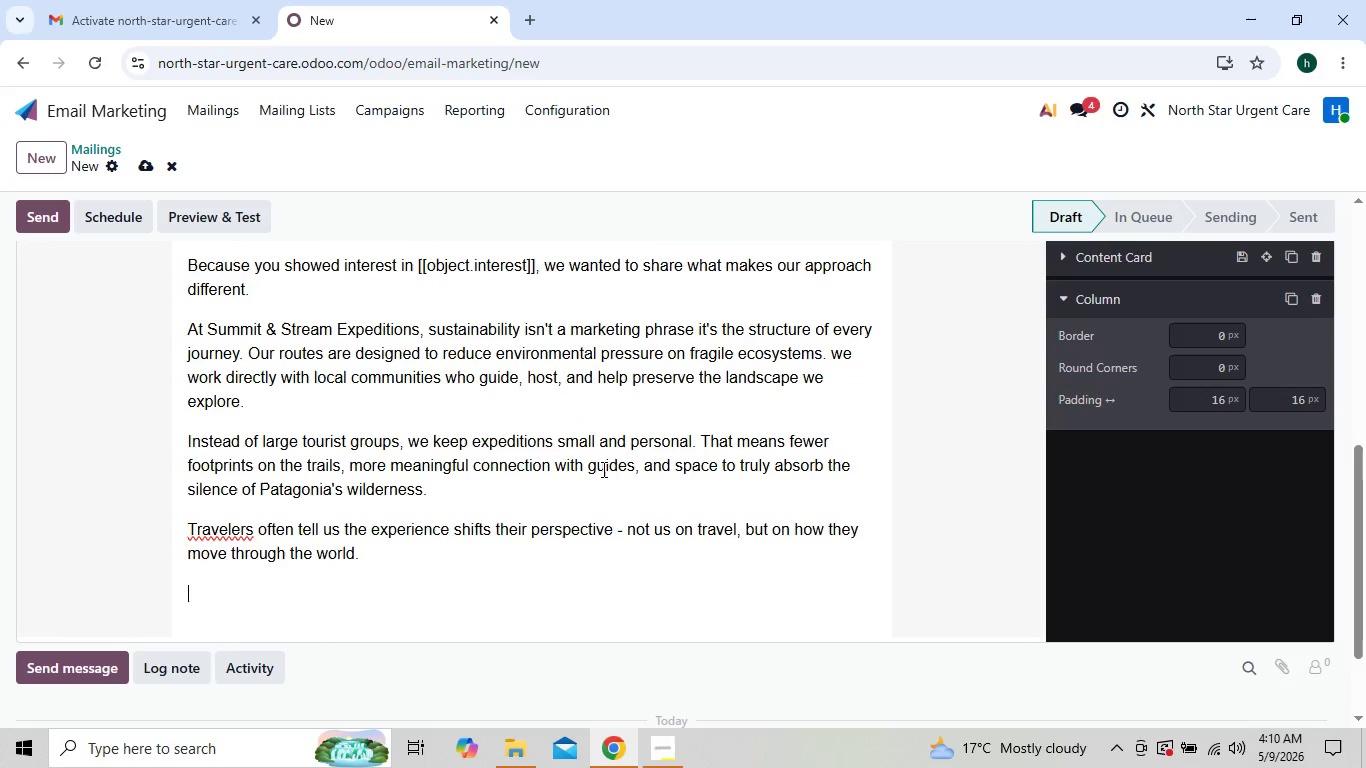 
hold_key(key=CapsLock, duration=0.45)
 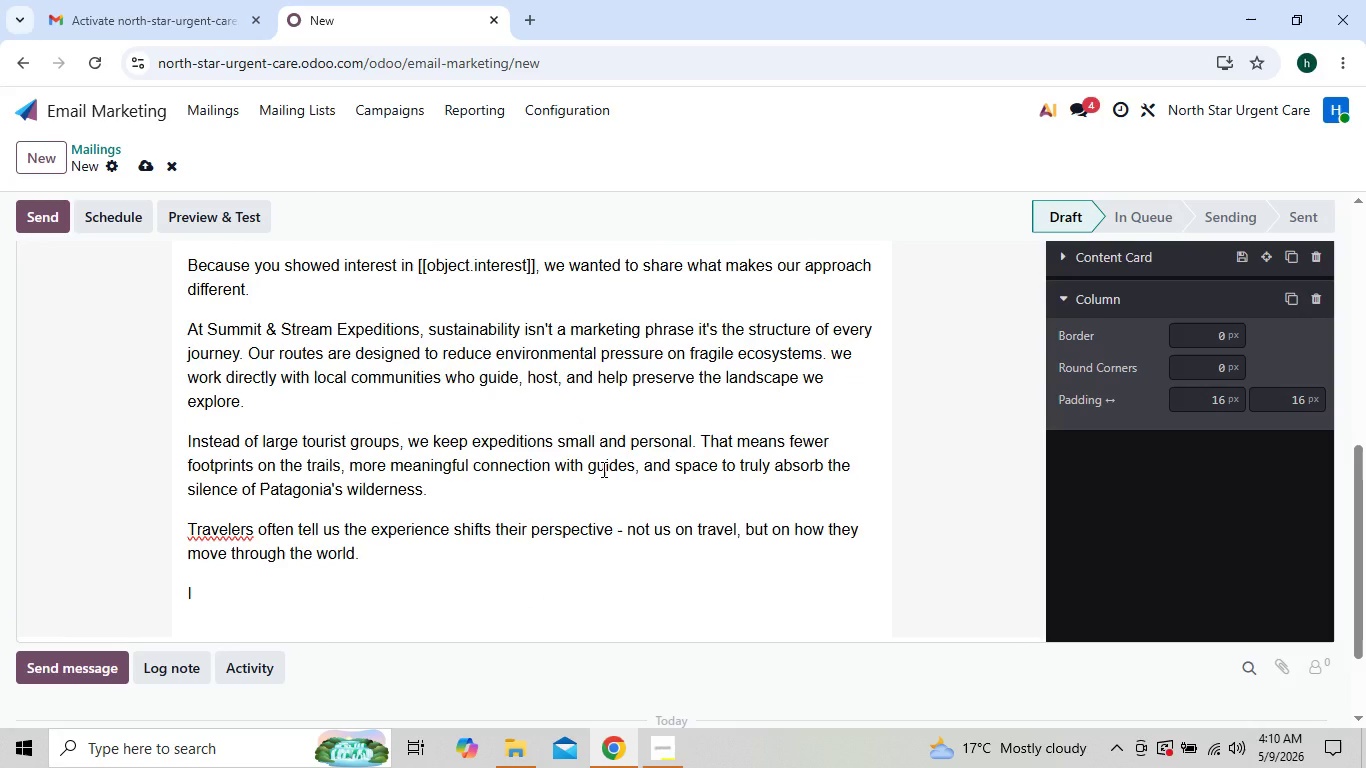 
type(Imagine standing at the edge of a glacier with nothing but wind, ice, and silence around you- and knowing your presence is helping pr)
 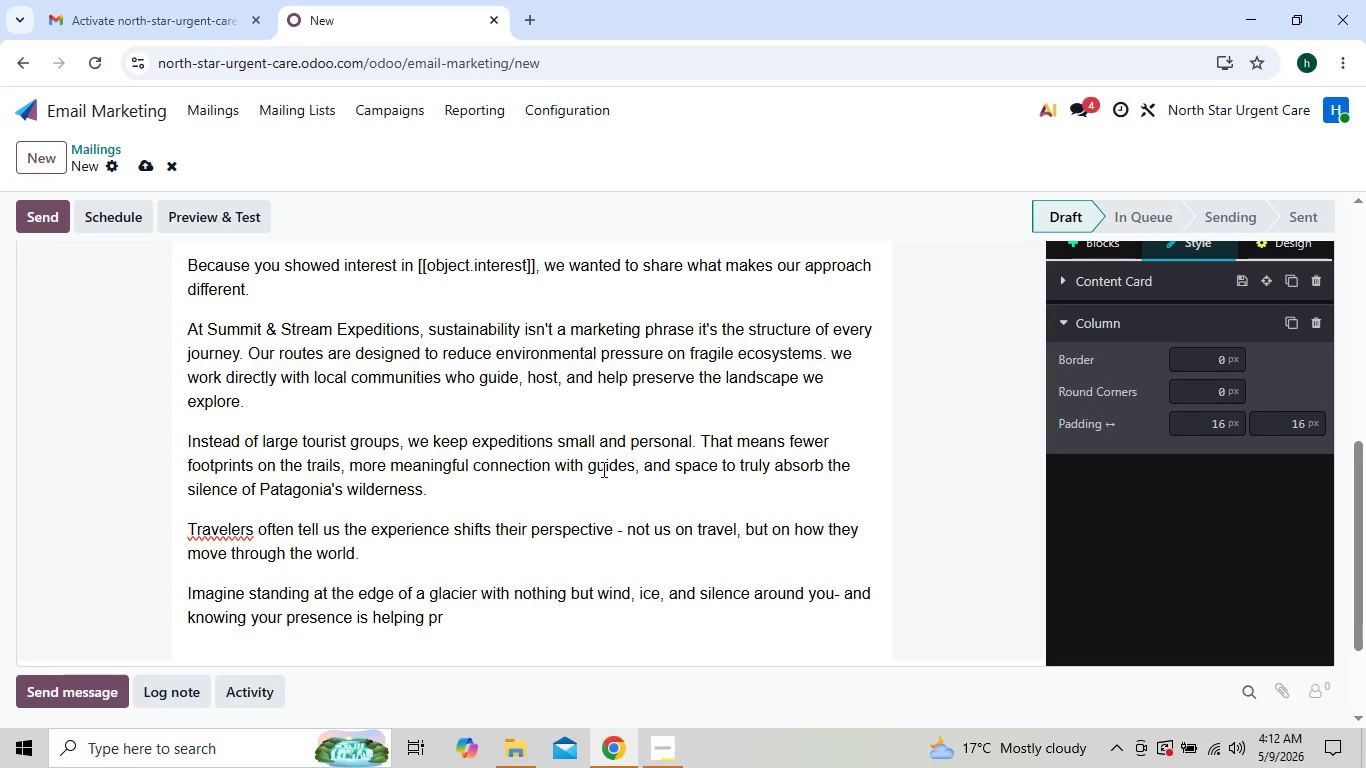 
type(eserve it ,not harm it,)
 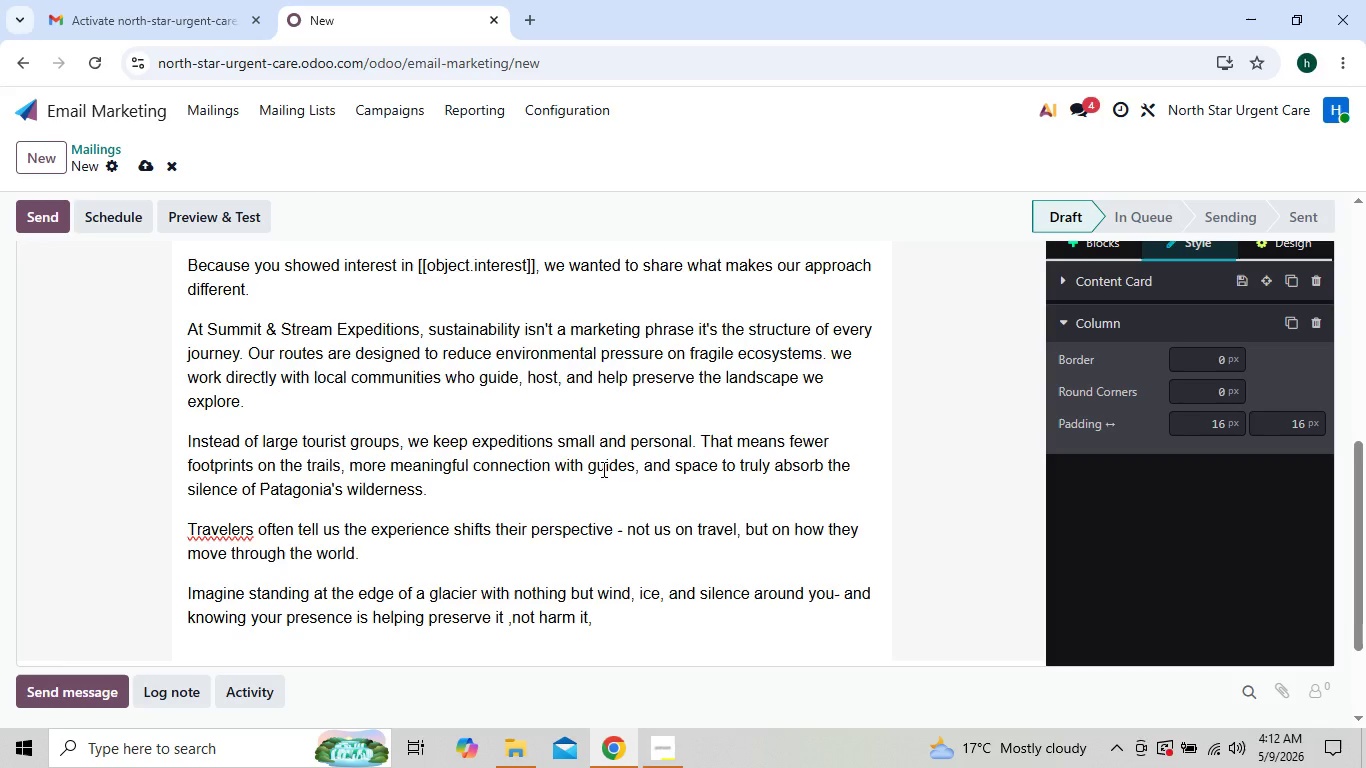 
key(Enter)
 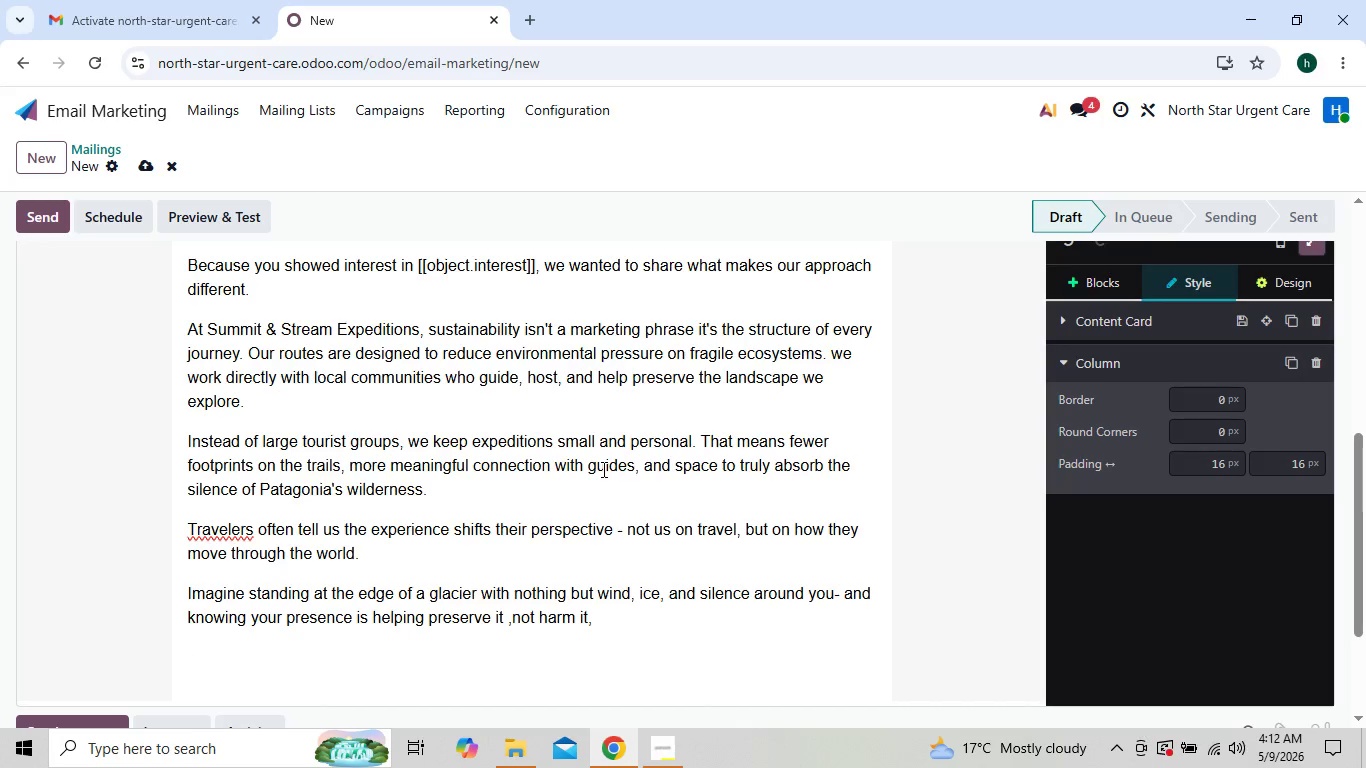 
type(His)
key(Backspace)
key(Backspace)
key(Backspace)
type(t)
key(Backspace)
type(This is the )
 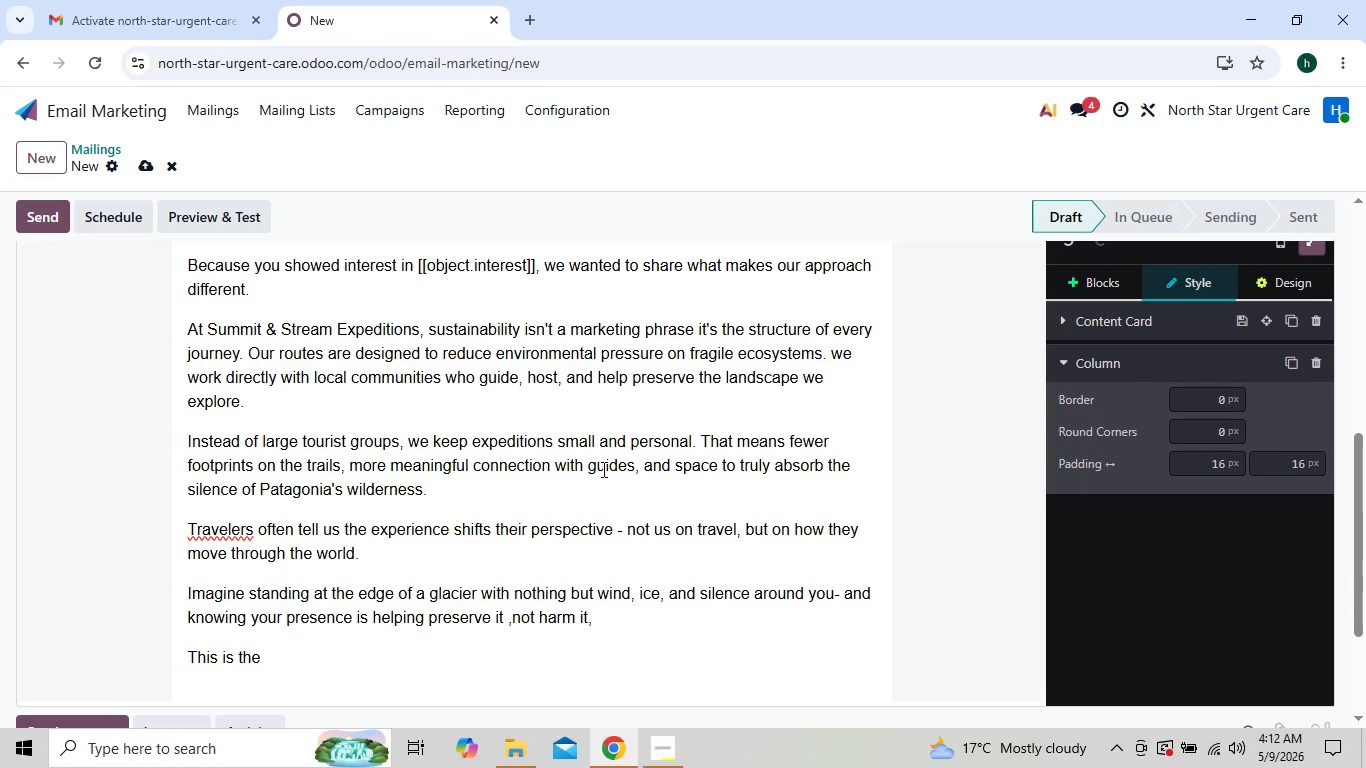 
type(Ki)
key(Backspace)
key(Backspace)
type(kind of travel we believe im)
key(Backspace)
type(n)
 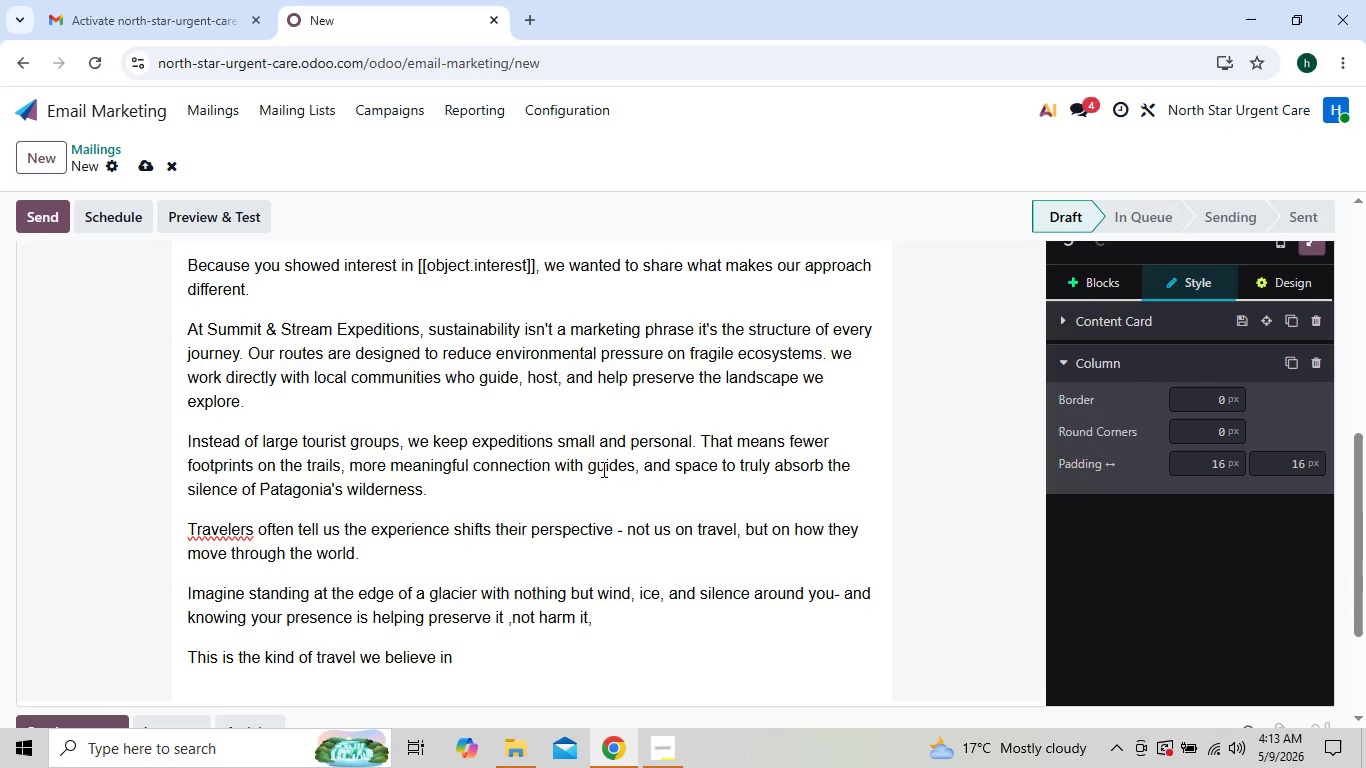 
hold_key(key=ShiftRight, duration=0.78)
 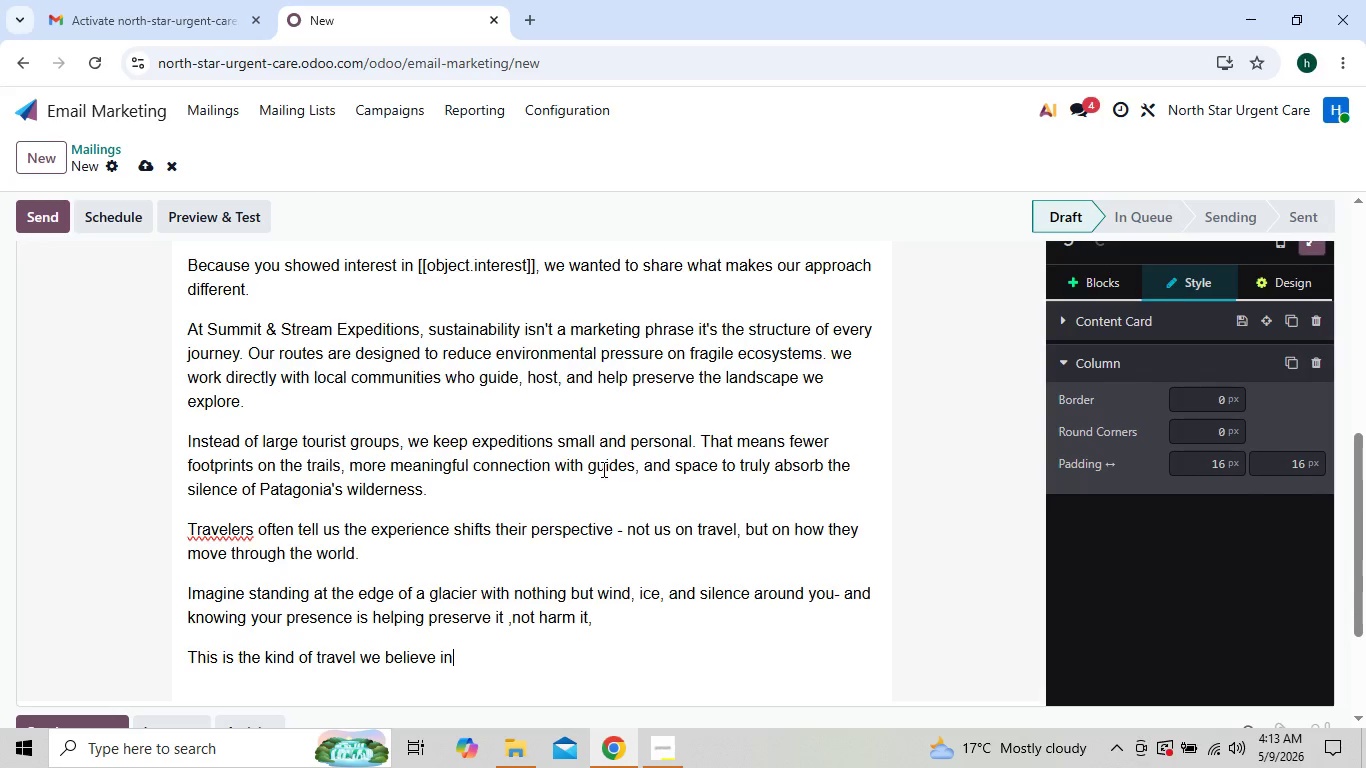 
key(Enter)
 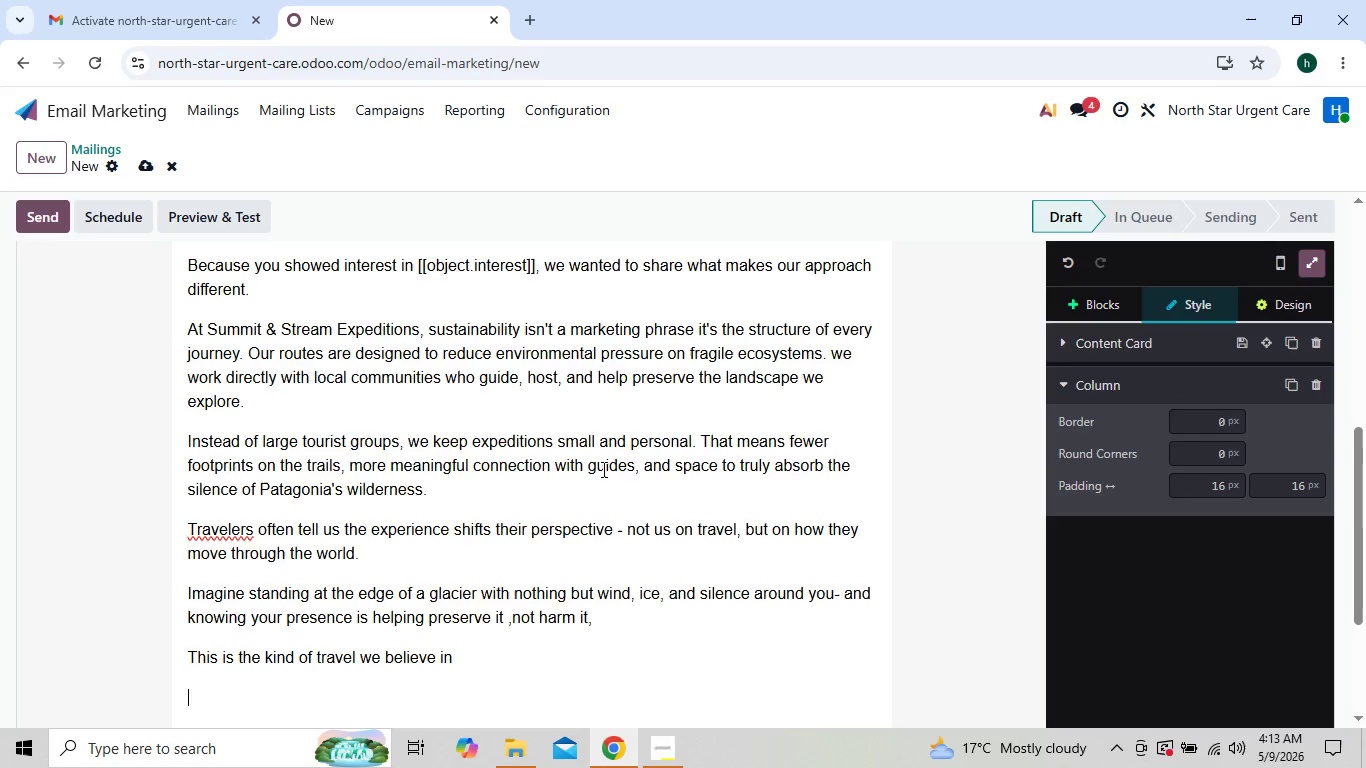 
key(Enter)
 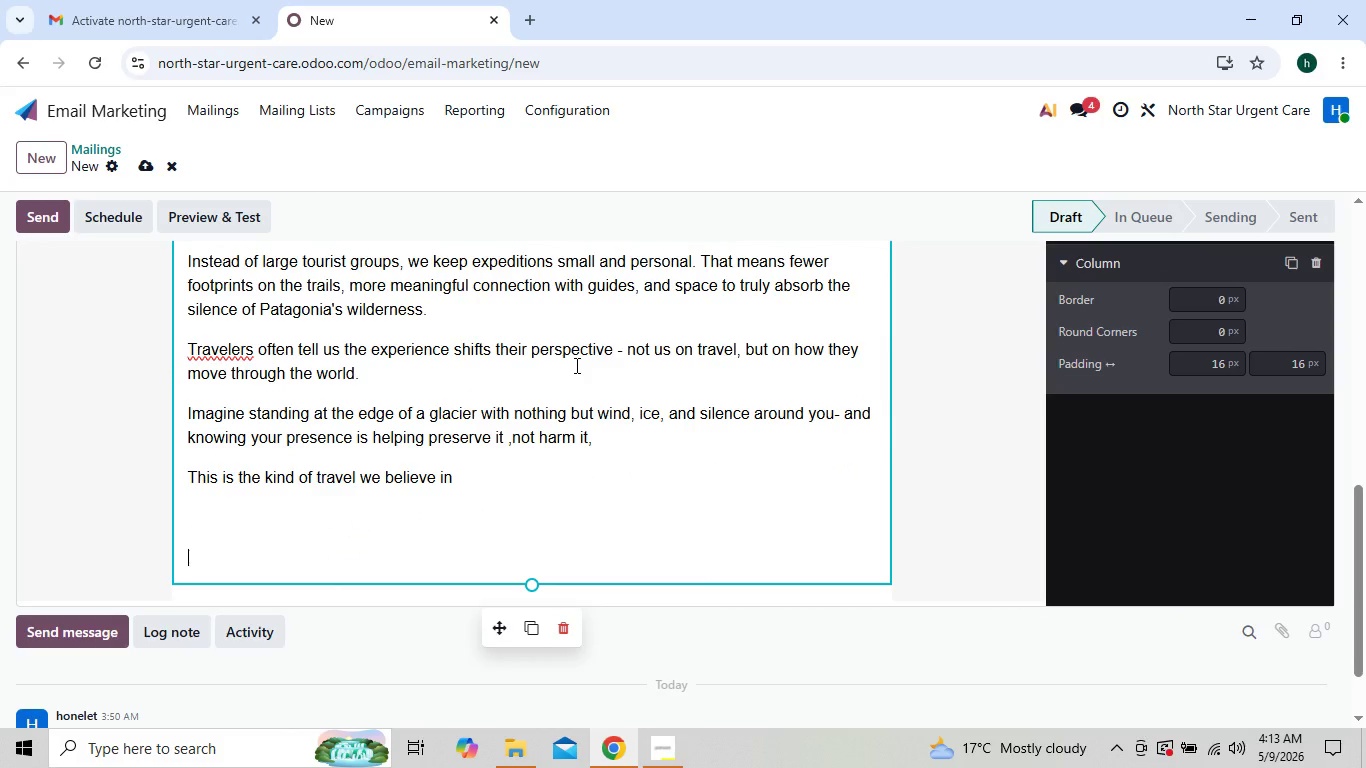 
wait(6.0)
 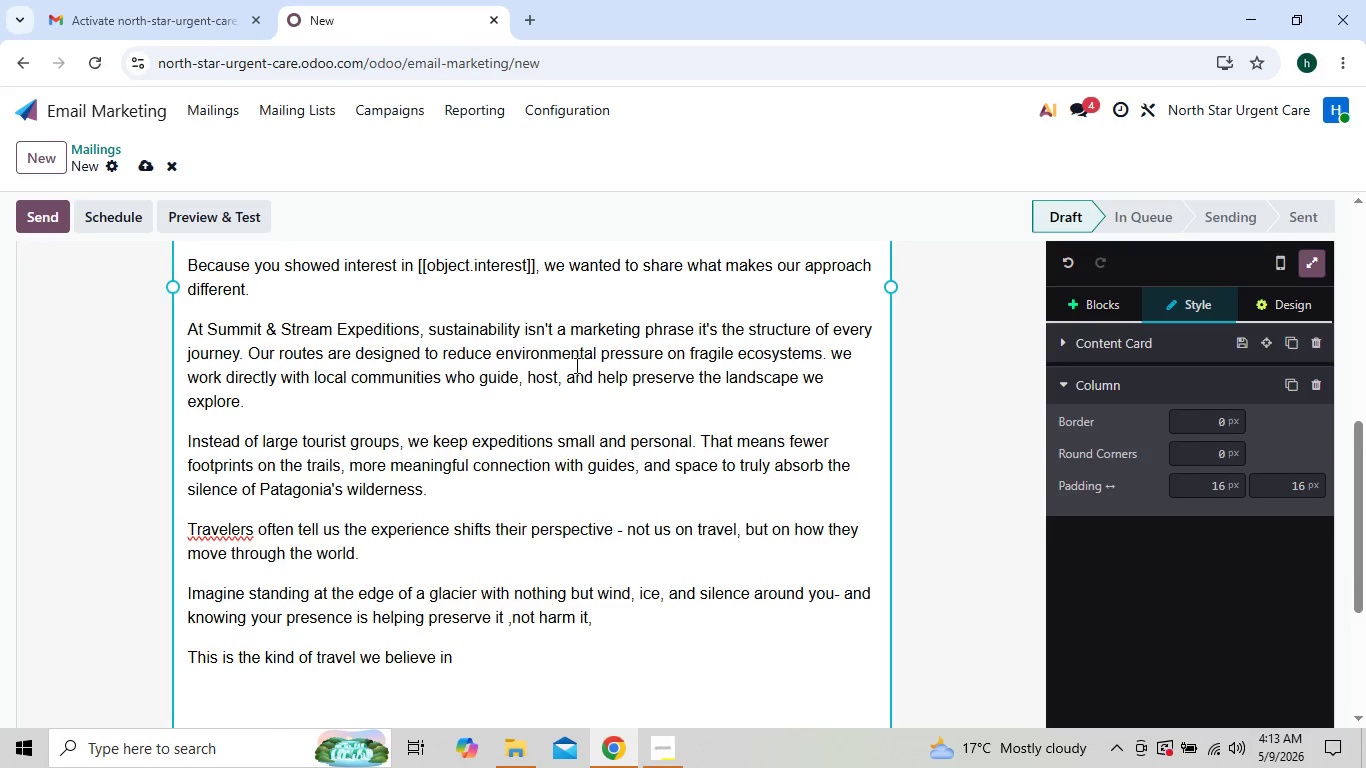 
key(Shift+ShiftLeft)
 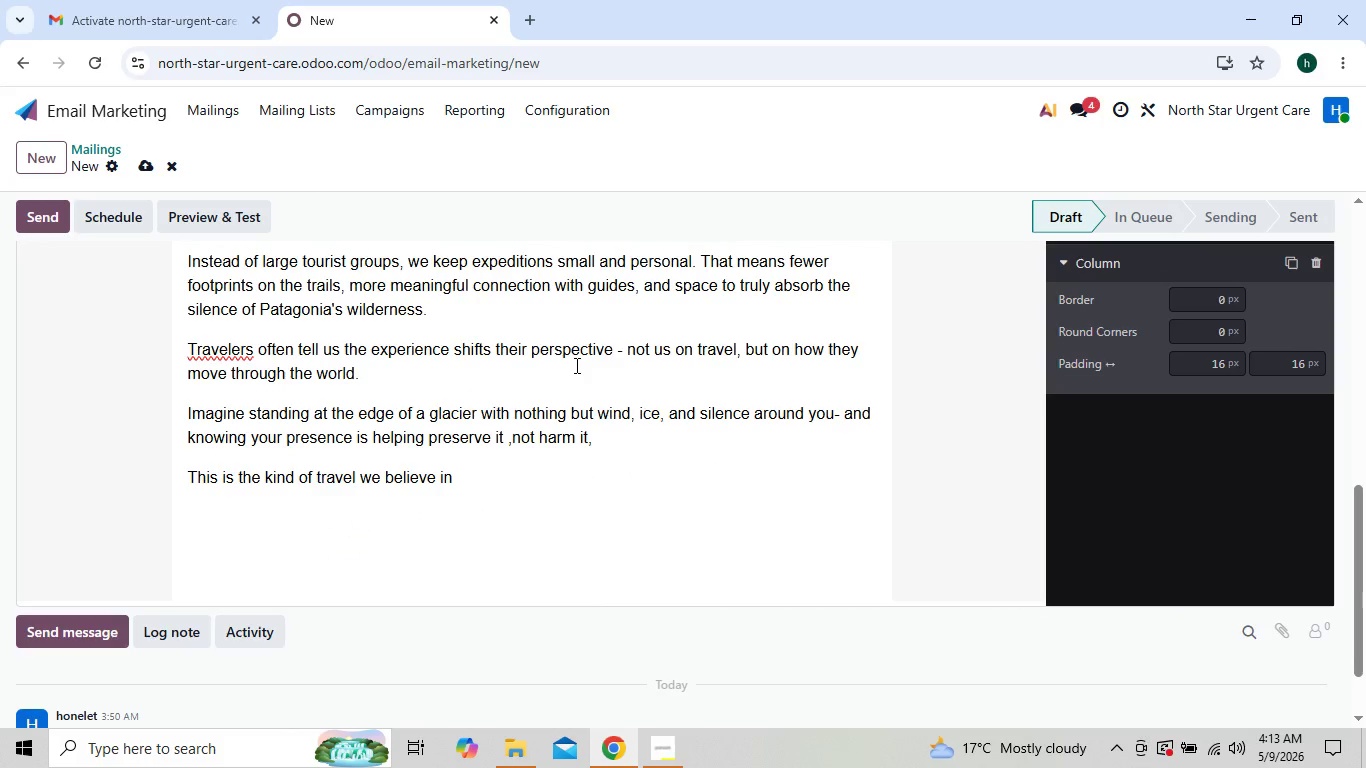 
type(a)
key(Backspace)
type(Adventure should leave the world beter than)
 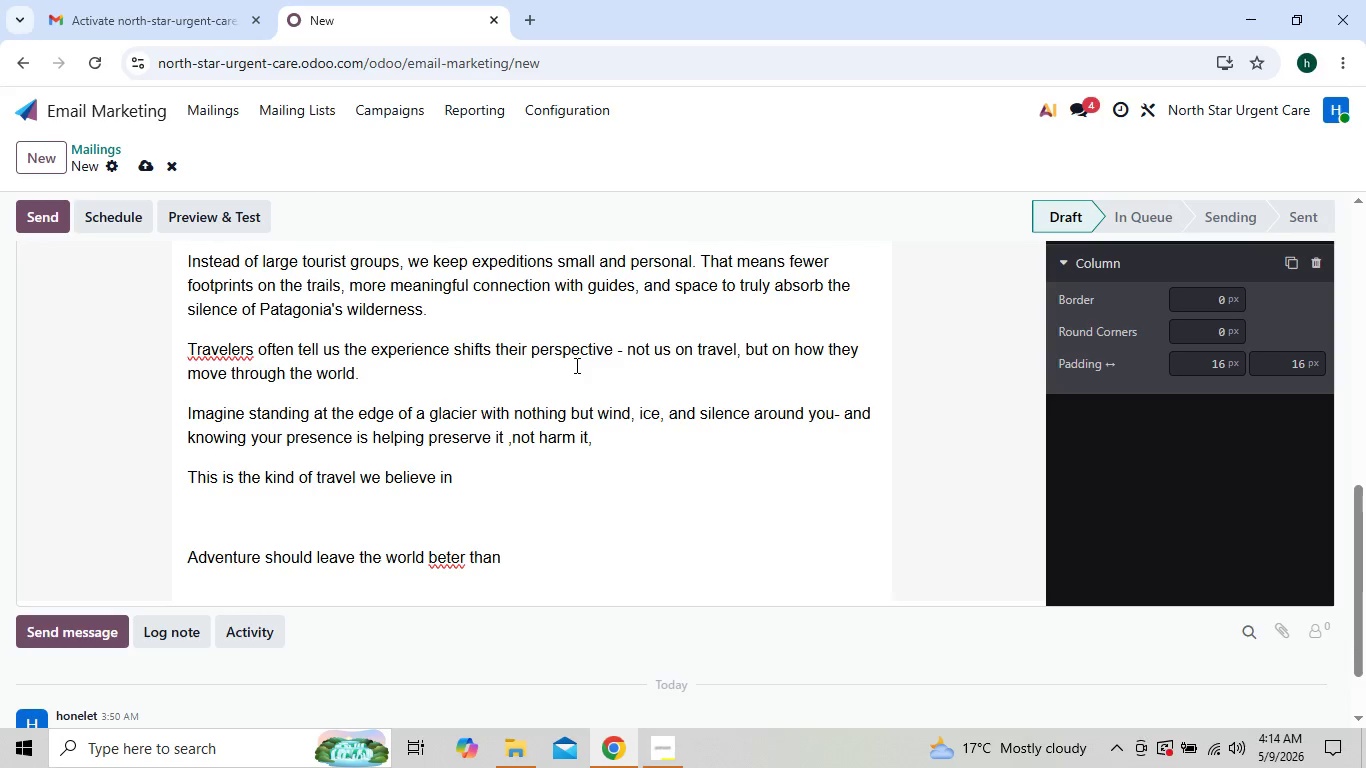 
wait(5.34)
 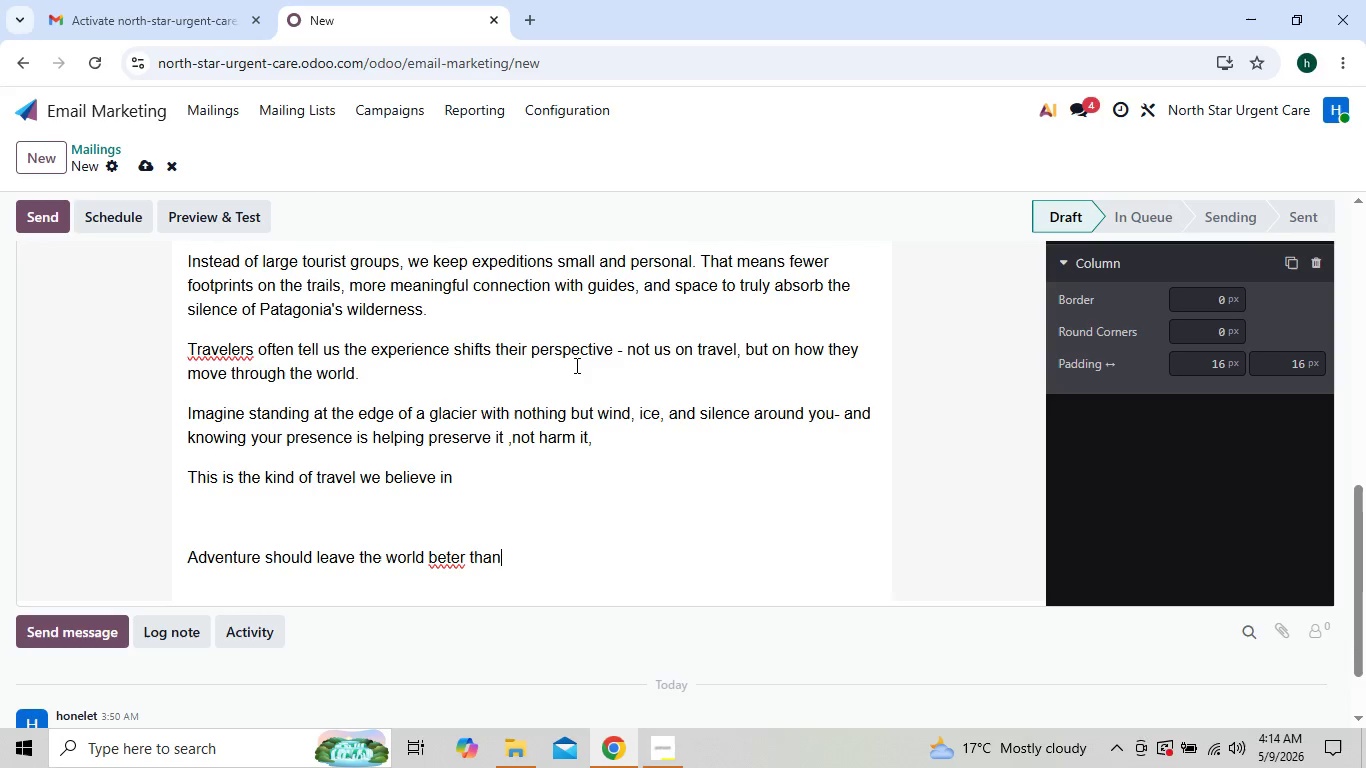 
left_click([456, 557])
 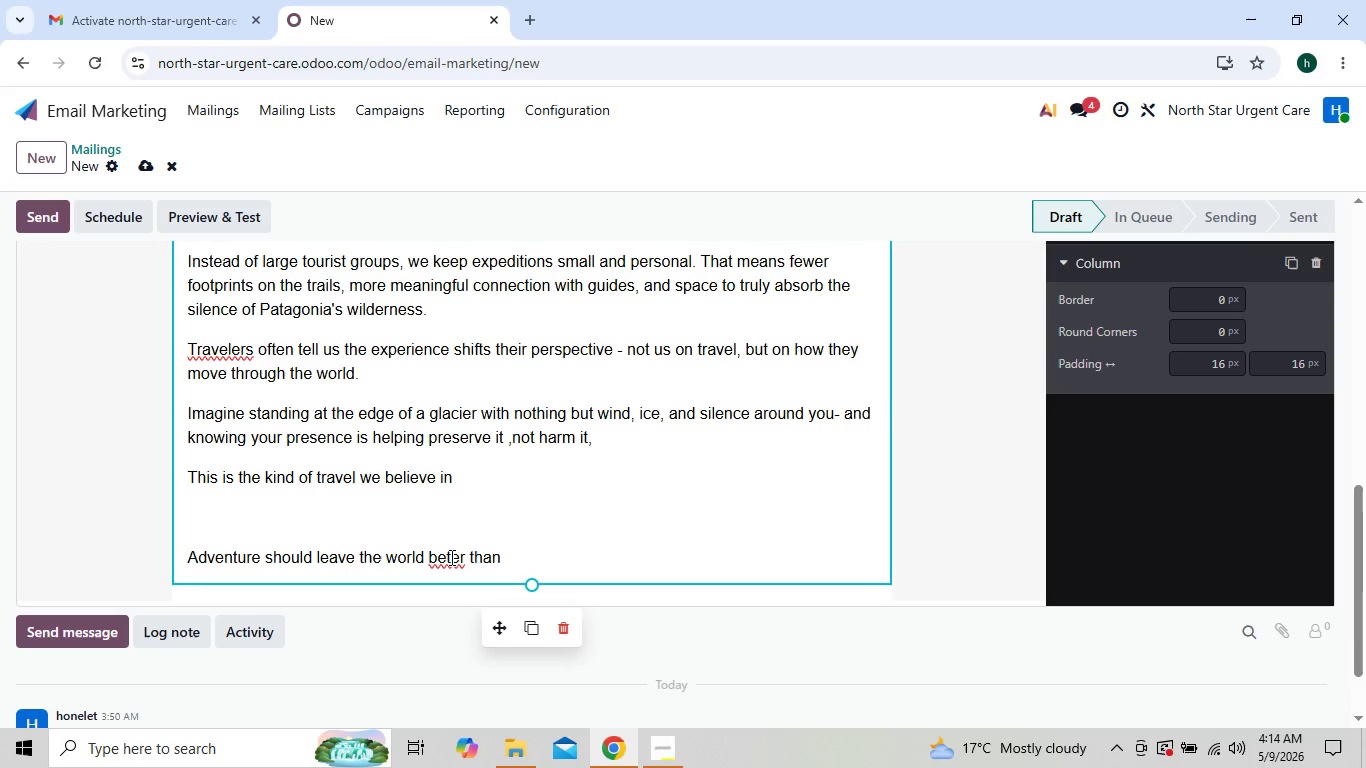 
left_click([450, 557])
 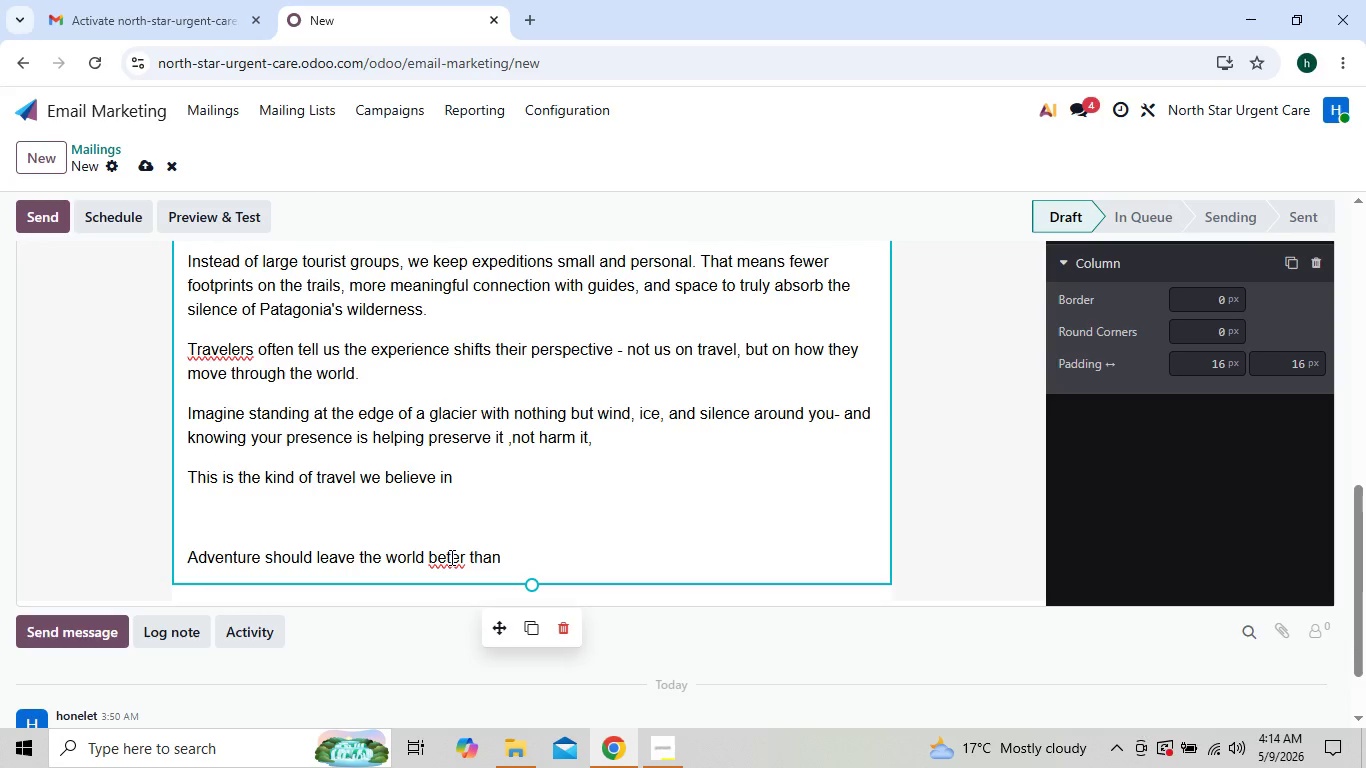 
key(T)
 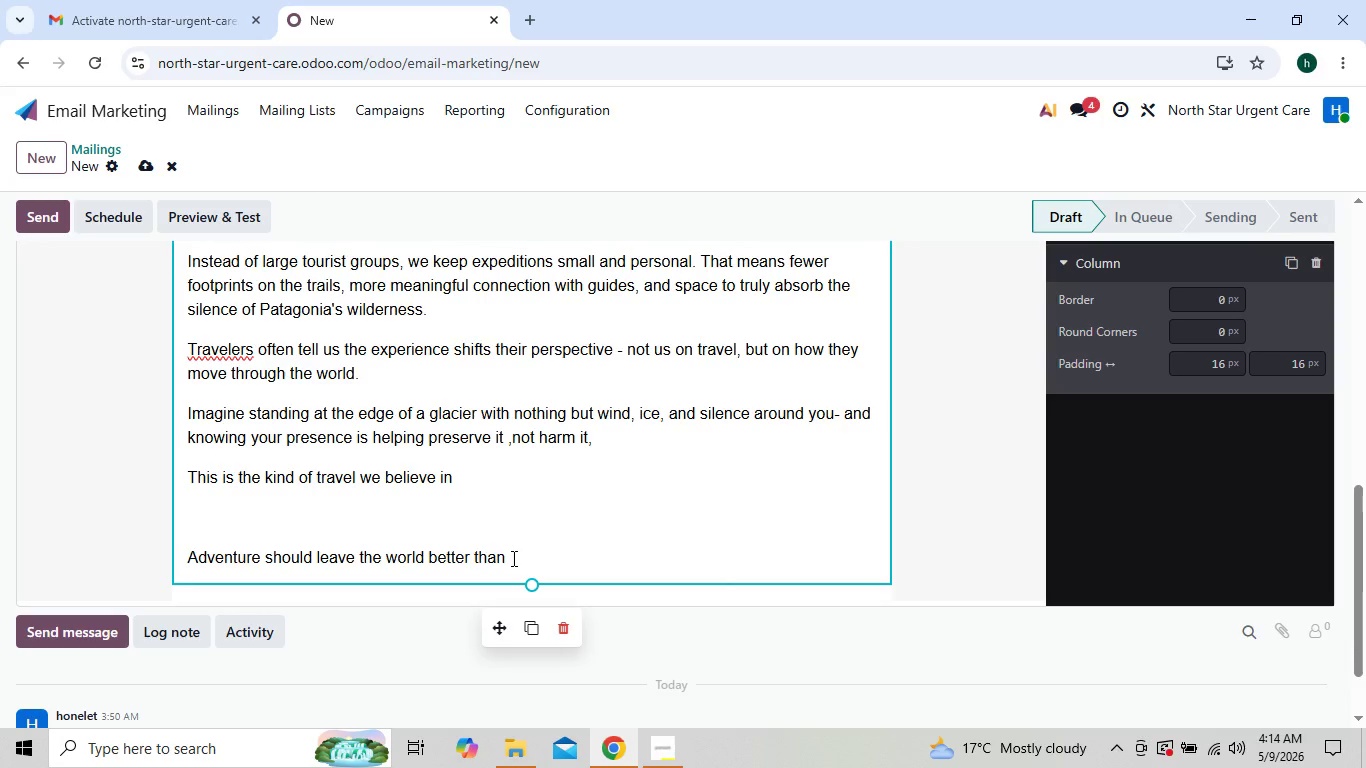 
left_click([509, 558])
 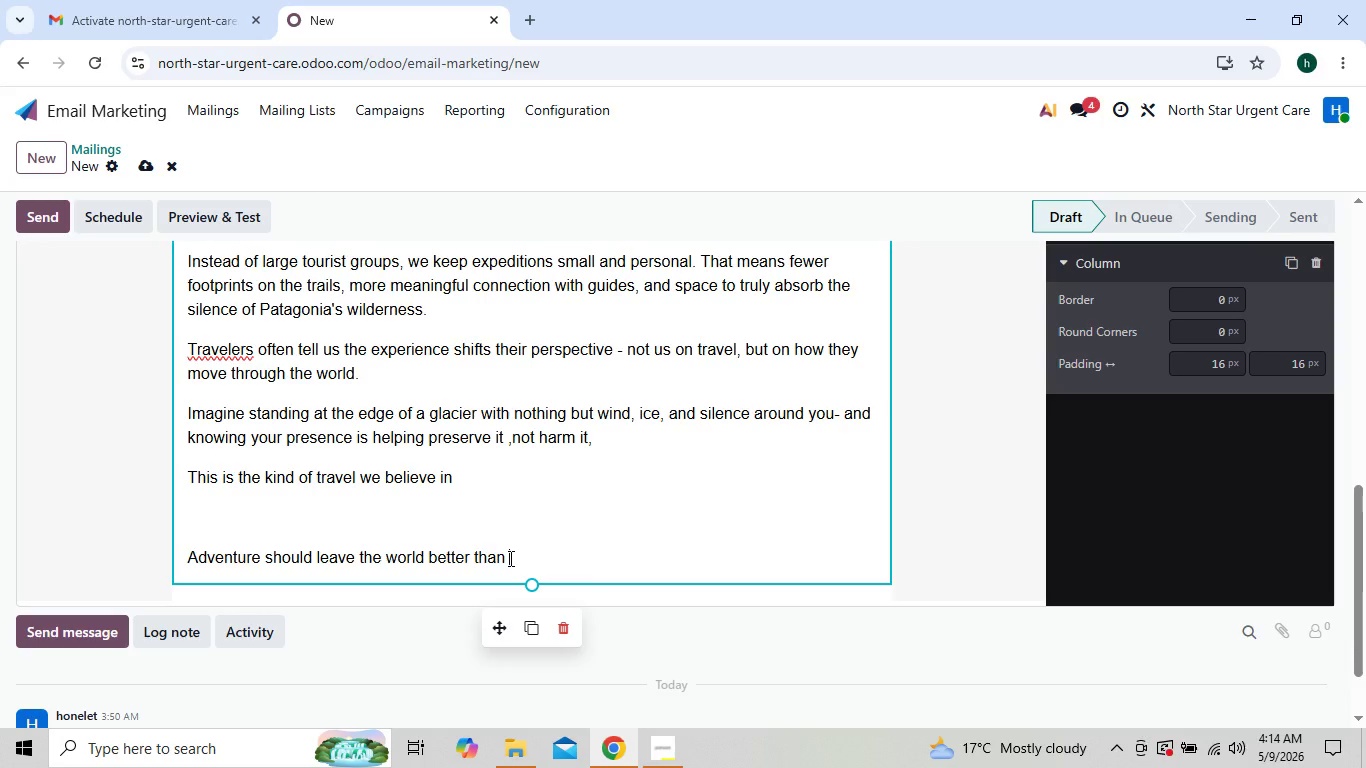 
type(it found it.)
 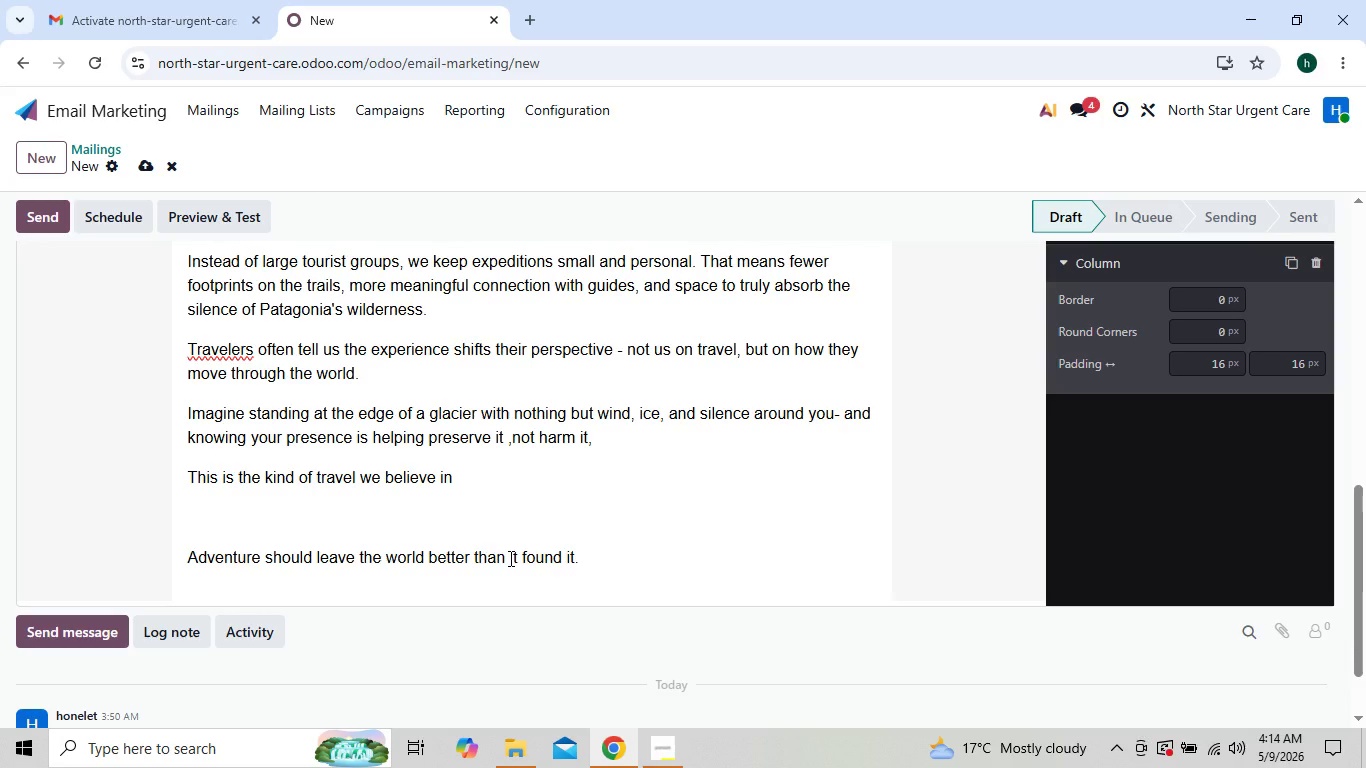 
key(Enter)
 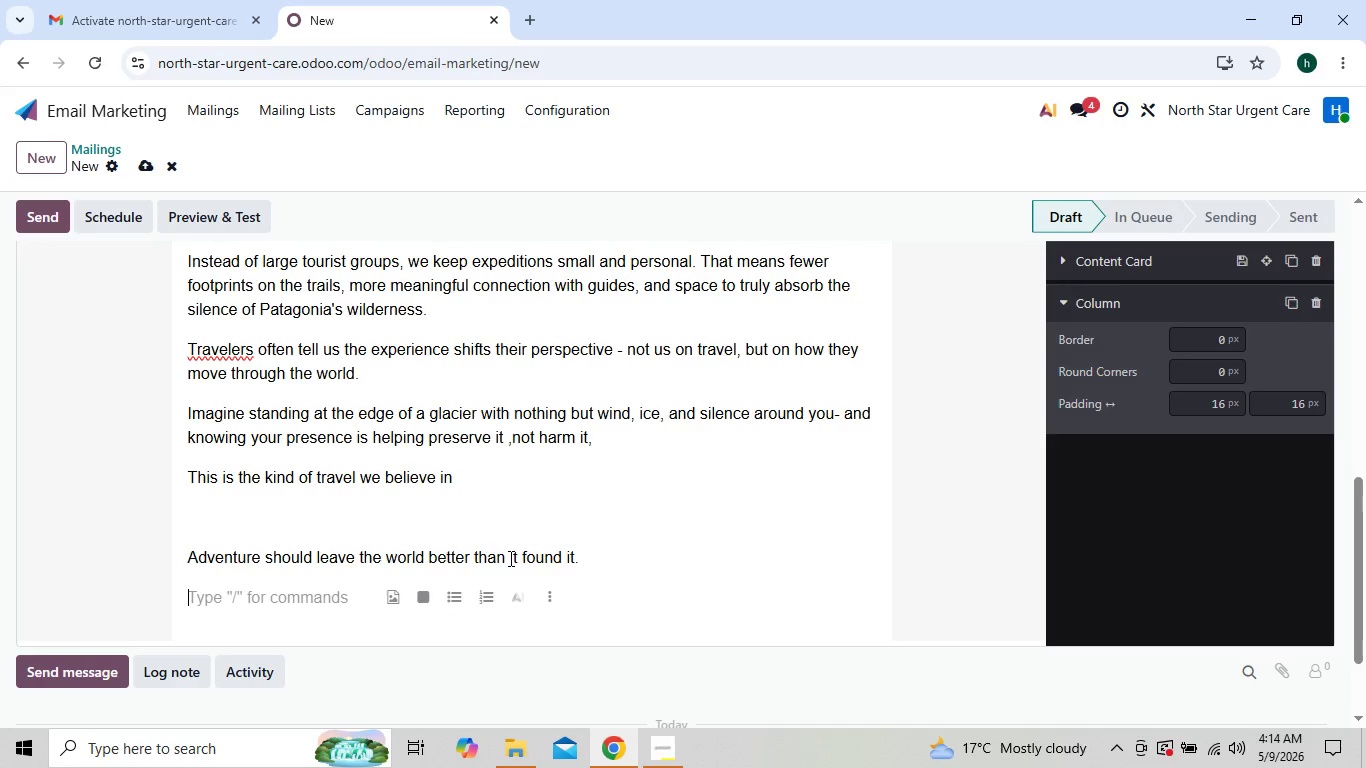 
type(summit & stream Ex)
 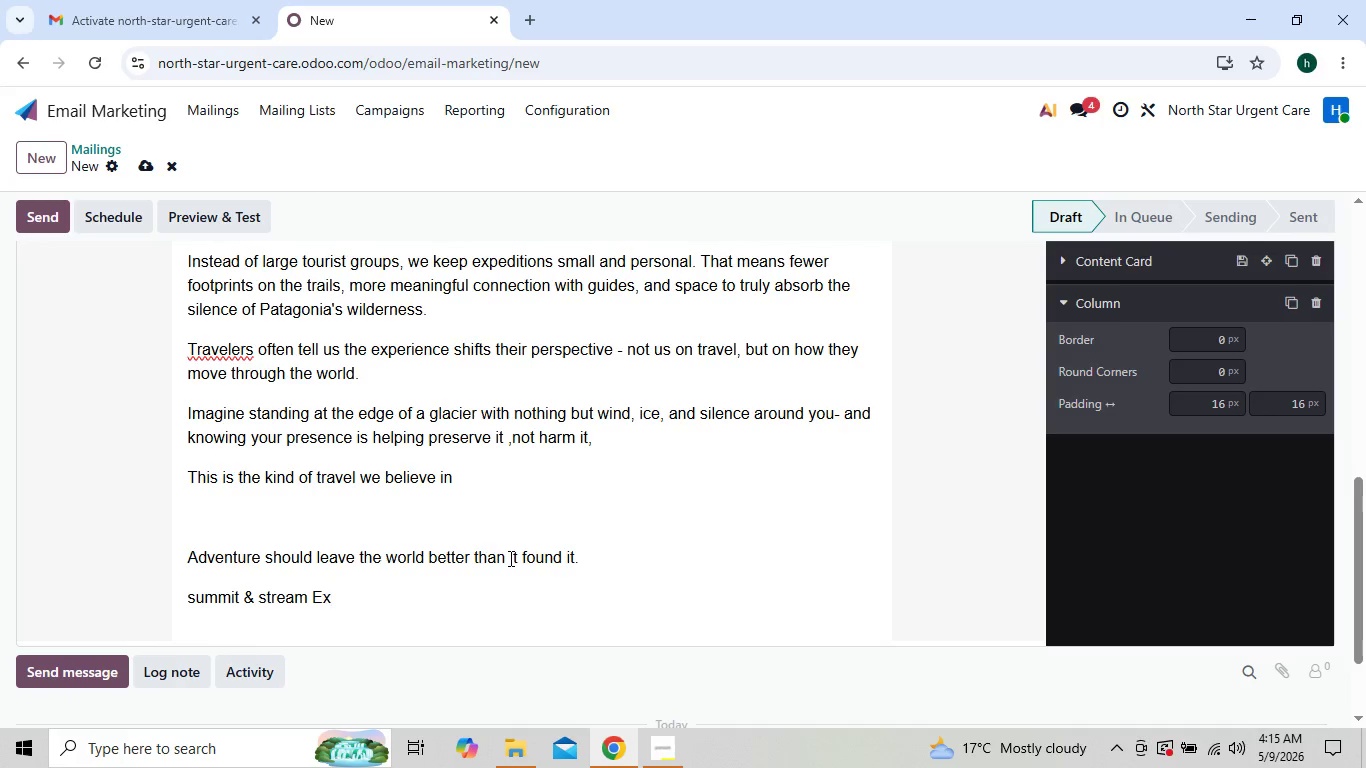 
type(pediti)
 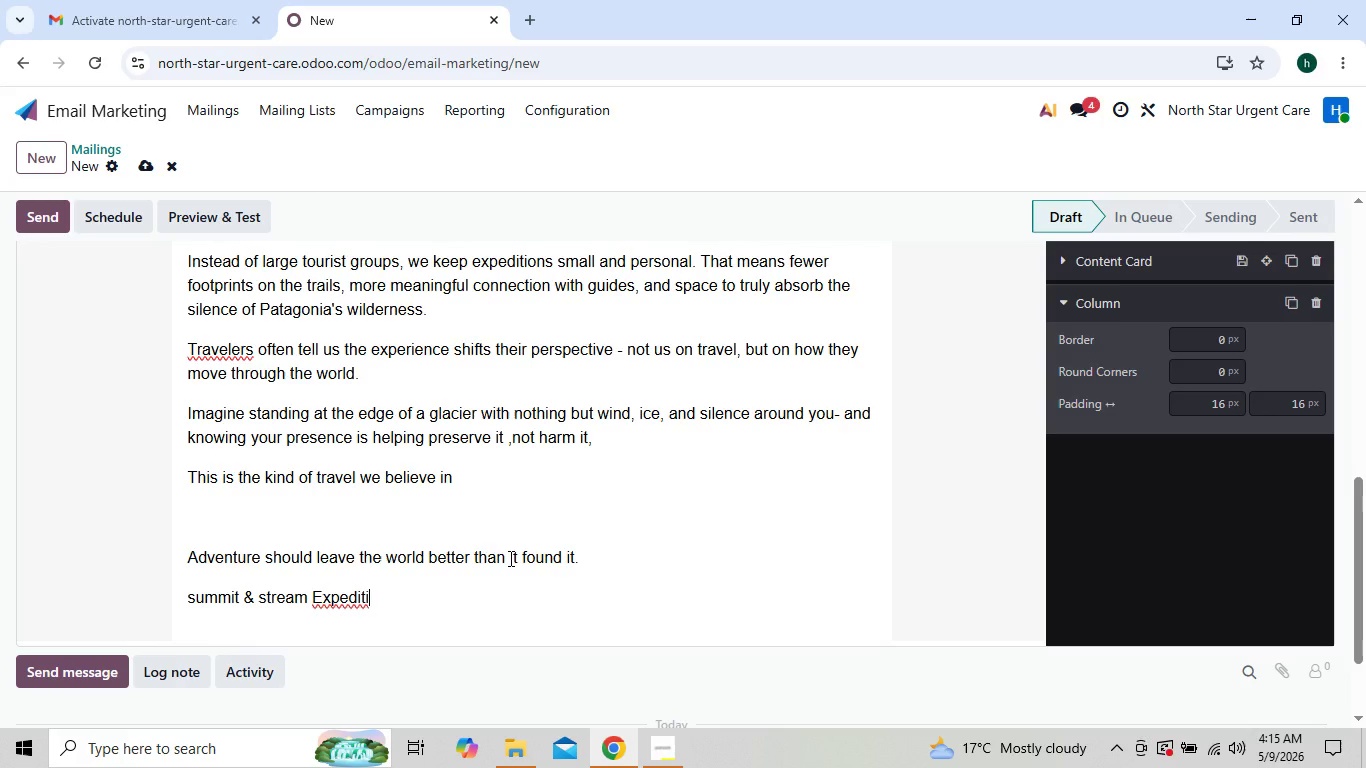 
type(ons)
 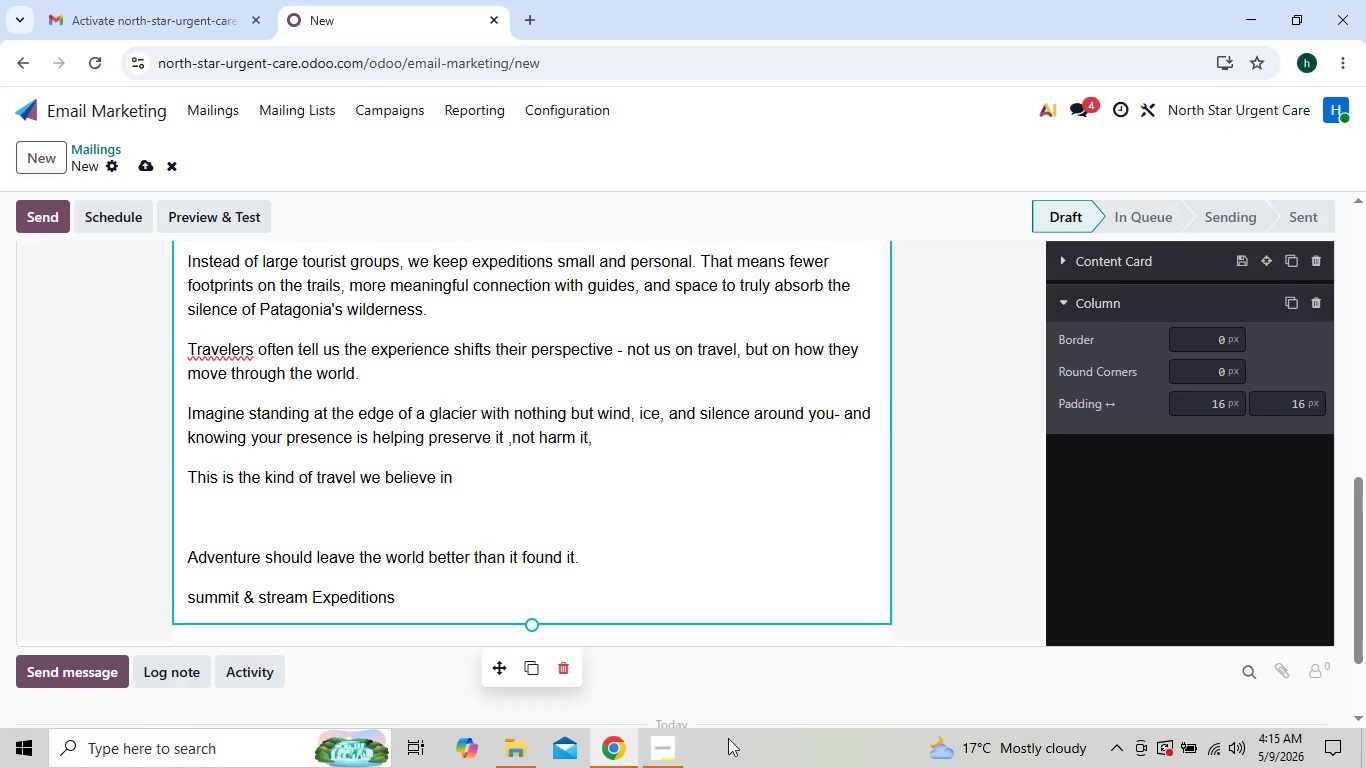 
left_click([667, 747])